 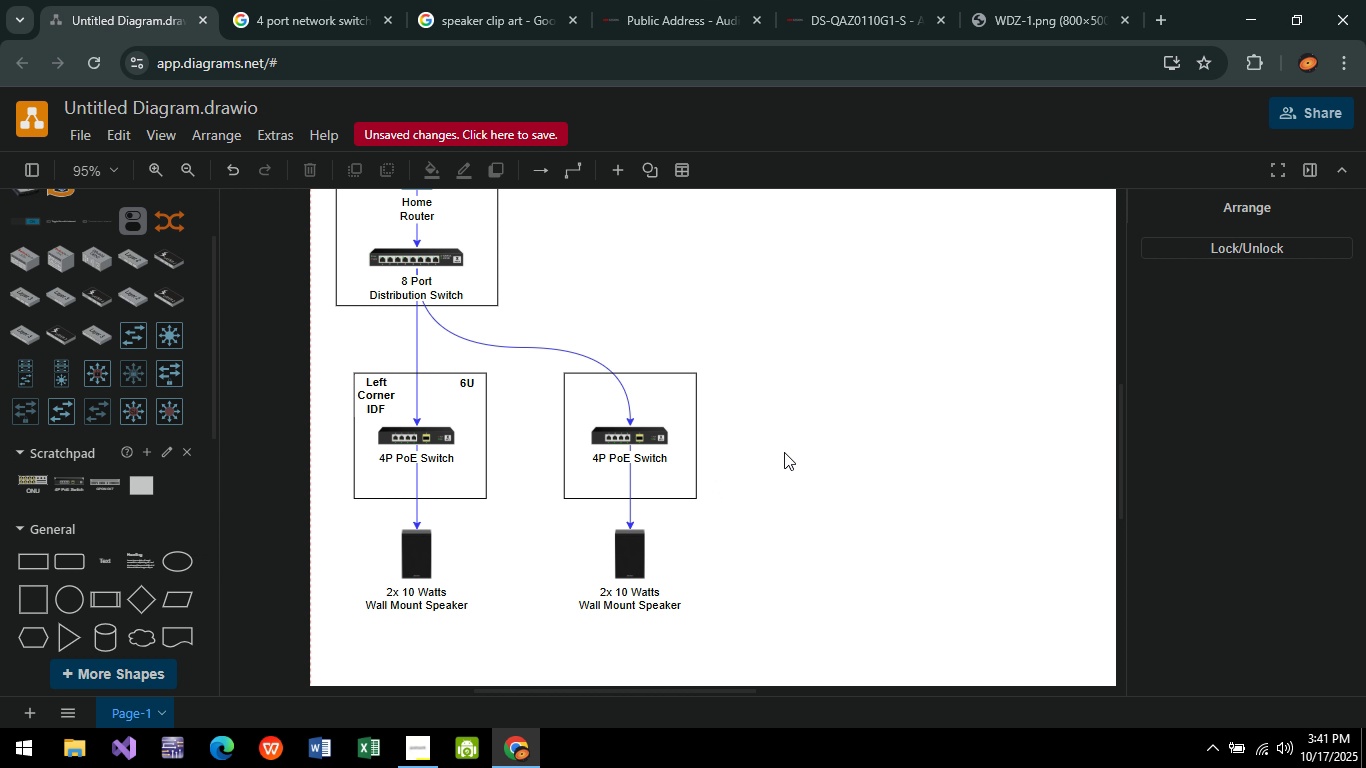 
scroll: coordinate [843, 424], scroll_direction: down, amount: 3.0
 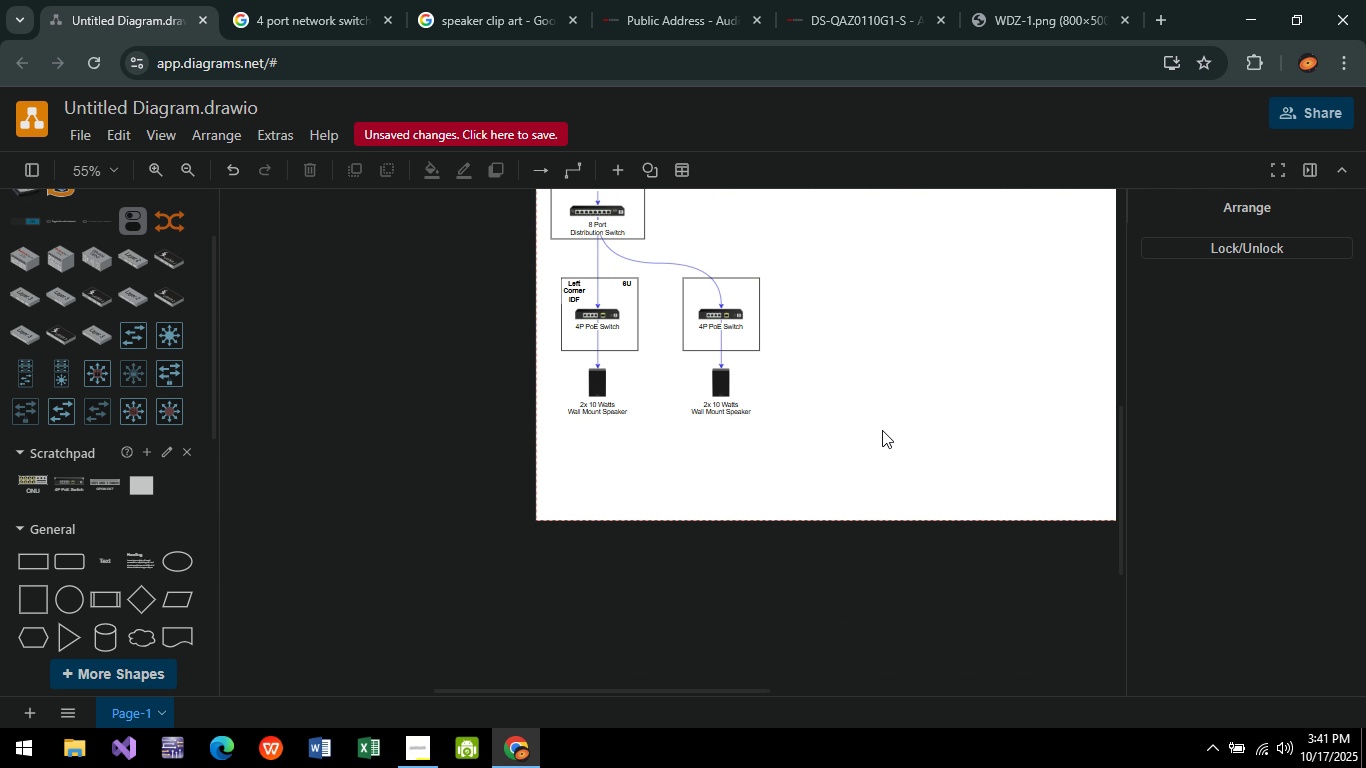 
left_click([763, 503])
 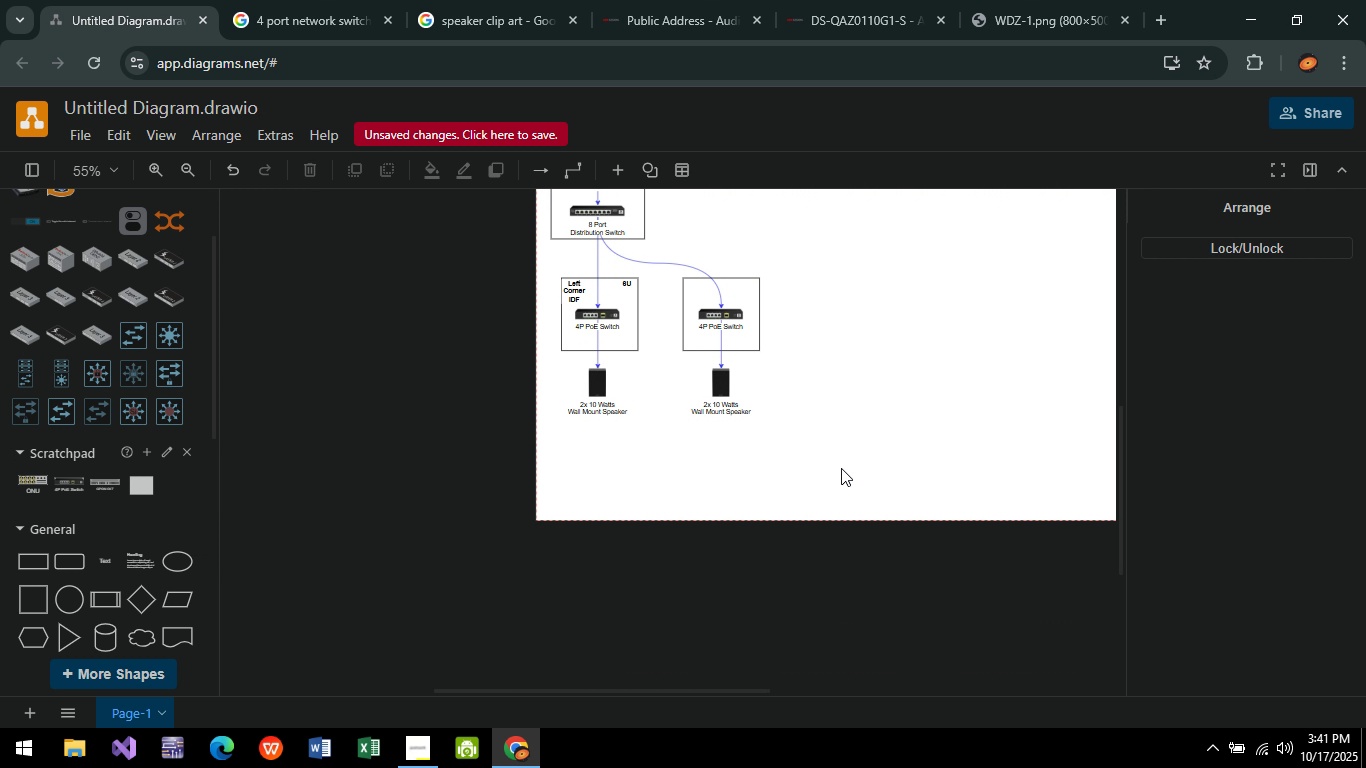 
left_click([835, 475])
 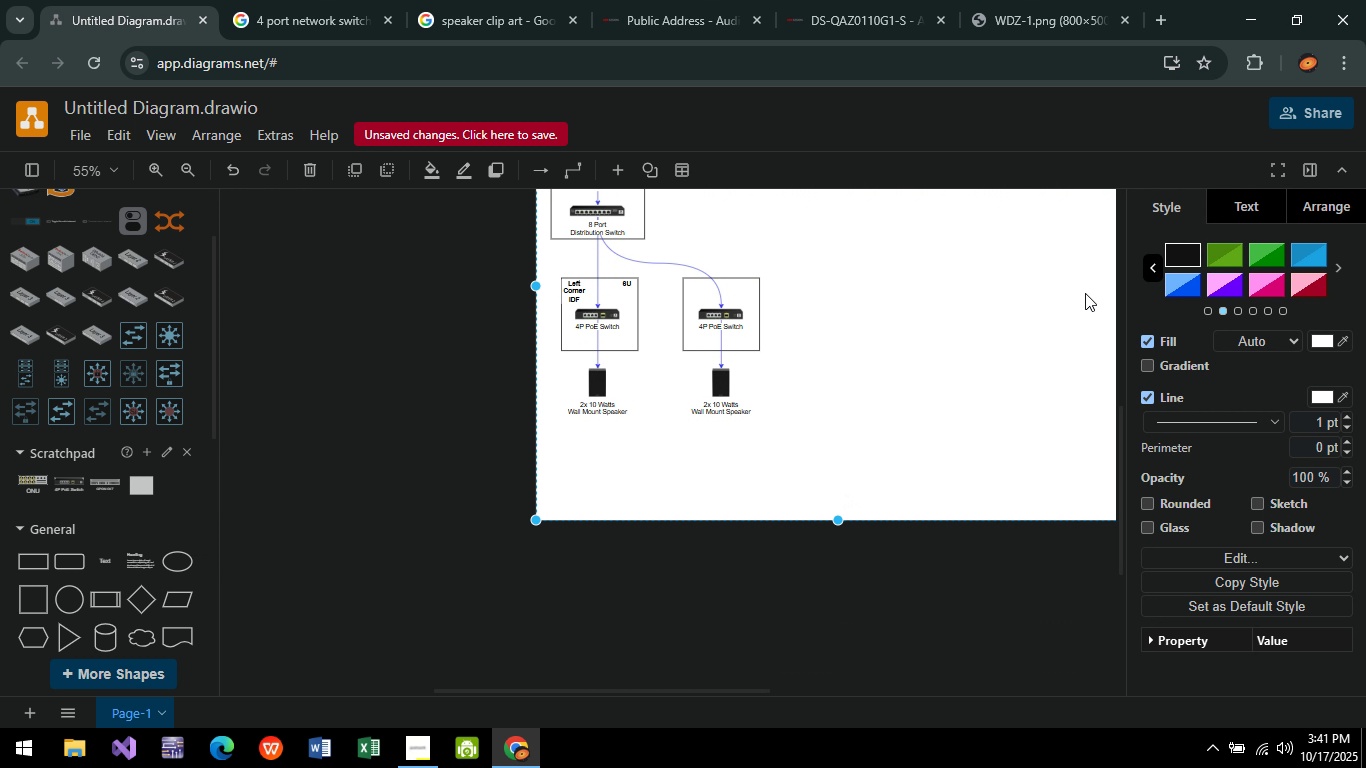 
left_click([818, 388])
 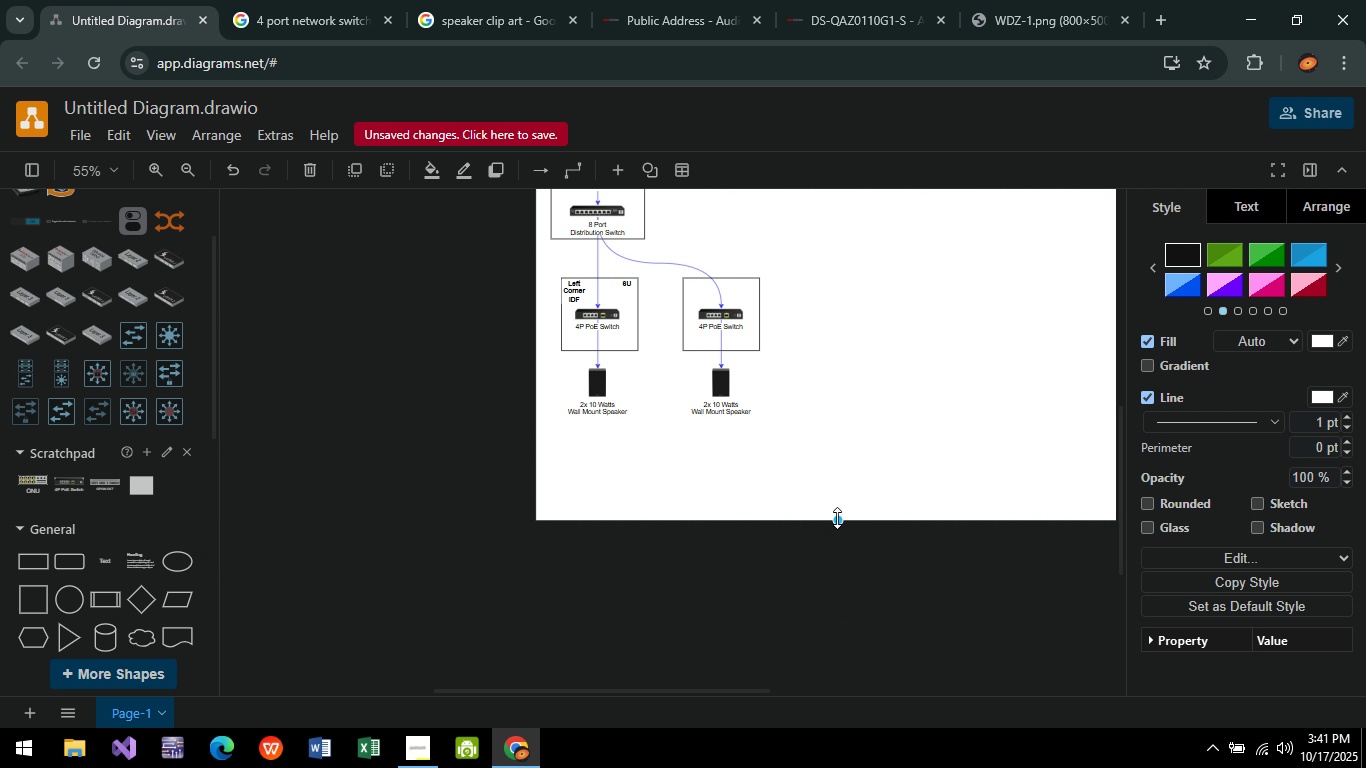 
left_click_drag(start_coordinate=[837, 518], to_coordinate=[852, 656])
 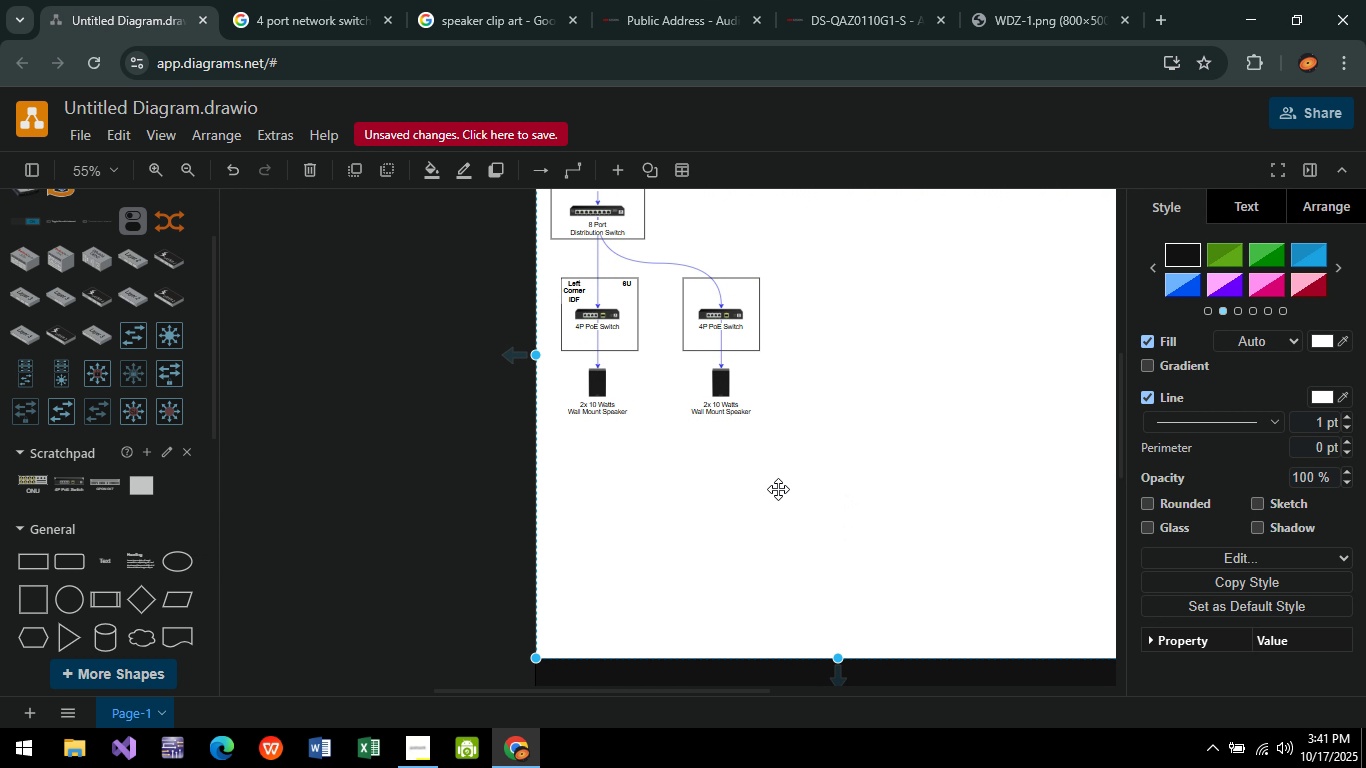 
left_click([778, 490])
 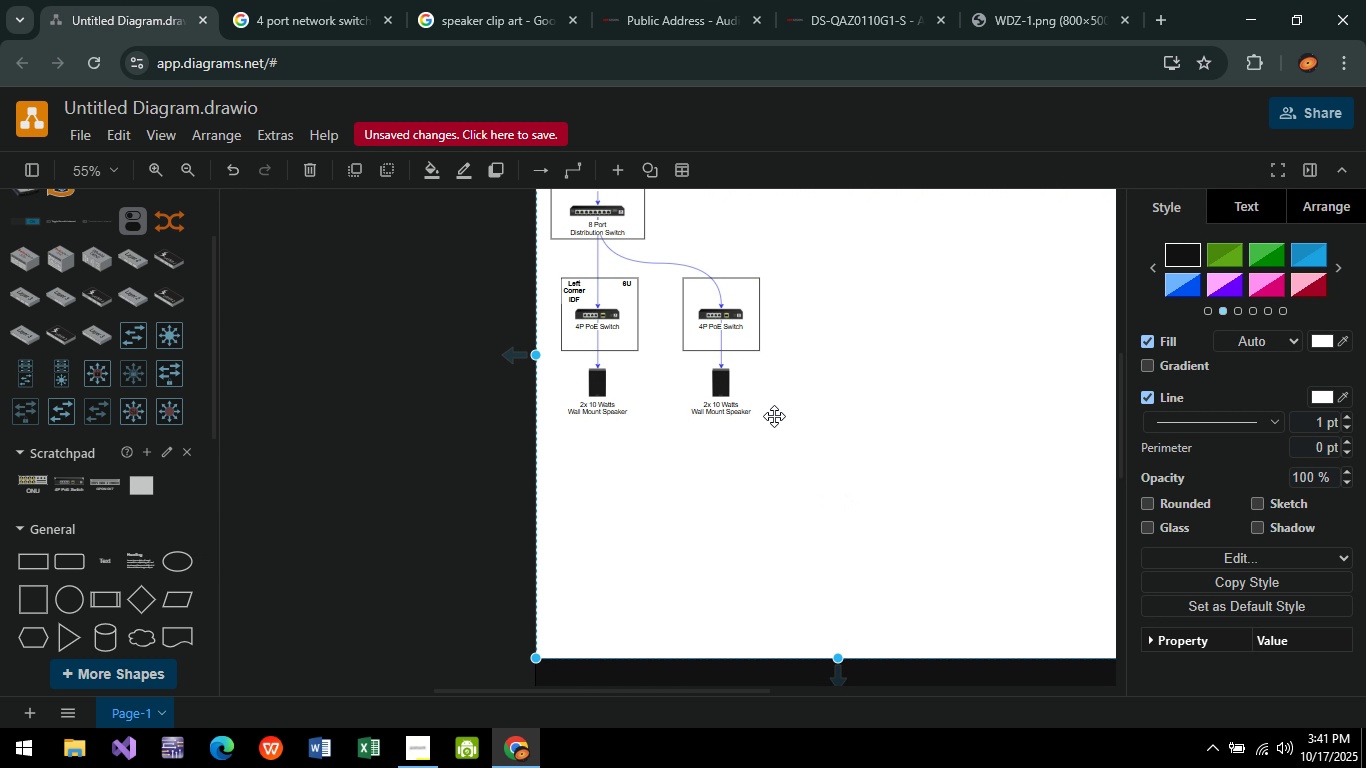 
scroll: coordinate [800, 511], scroll_direction: up, amount: 2.0
 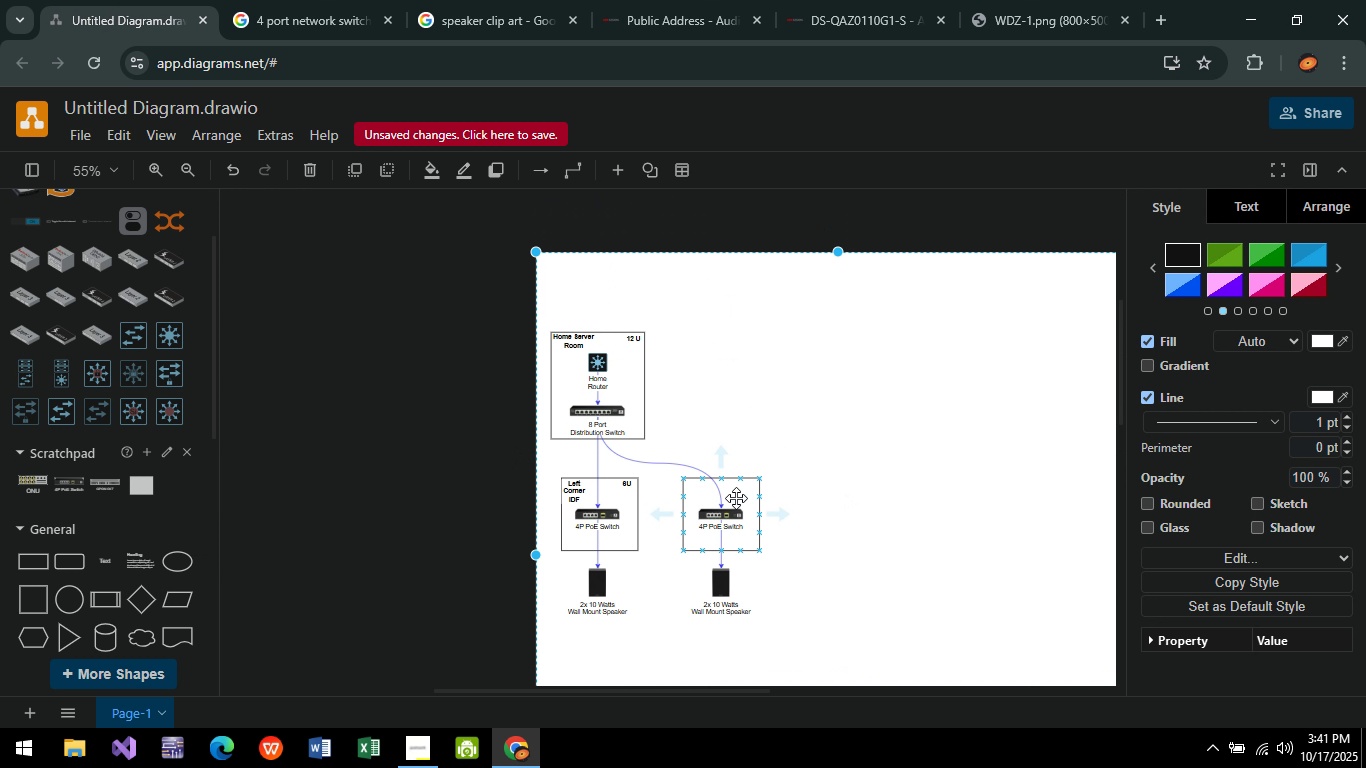 
left_click([736, 498])
 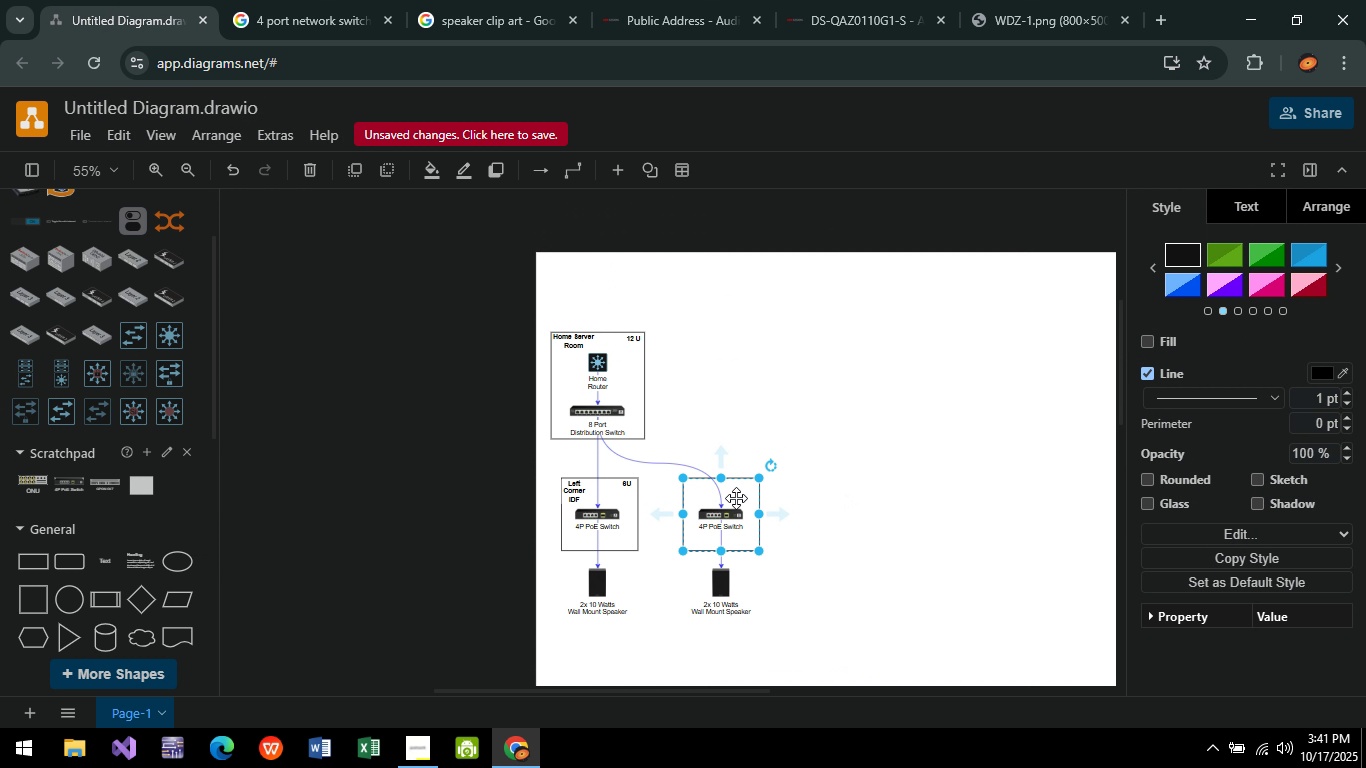 
key(Control+C)
 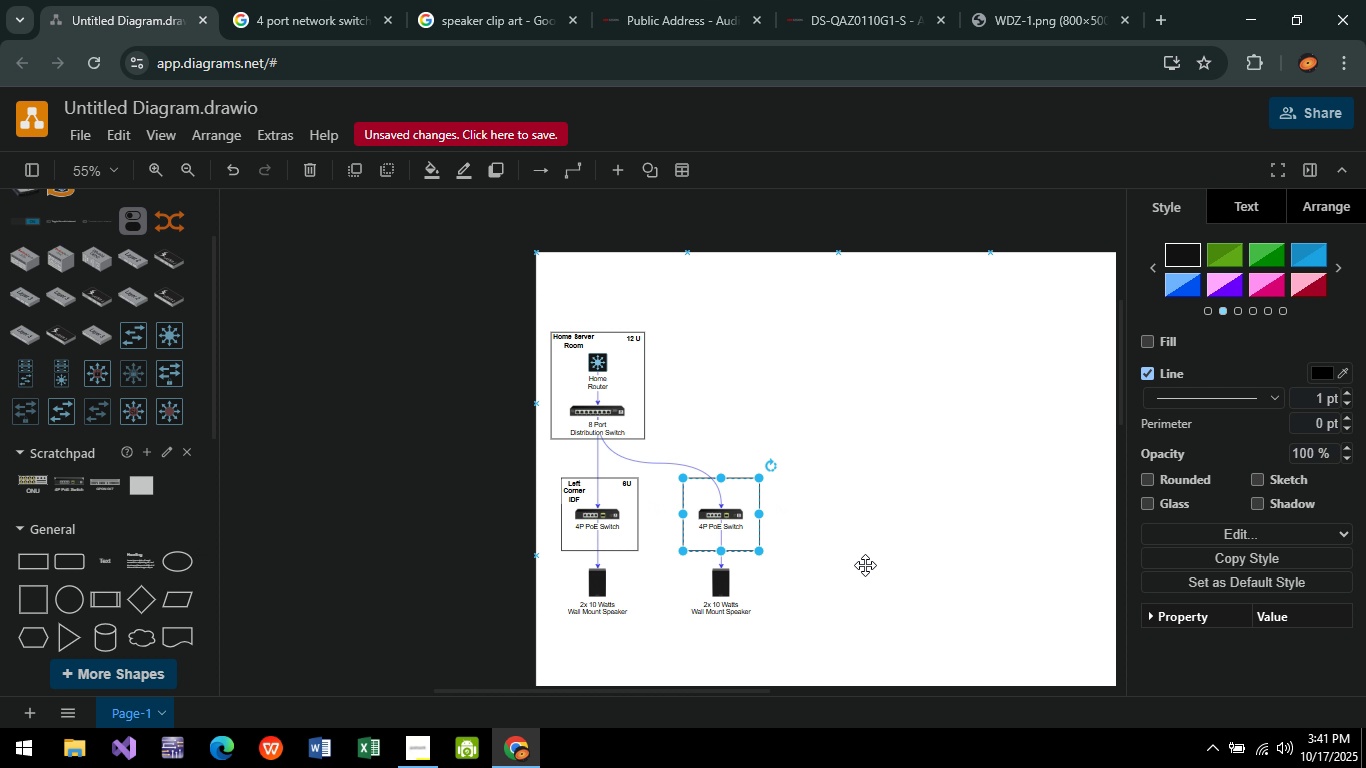 
key(Control+V)
 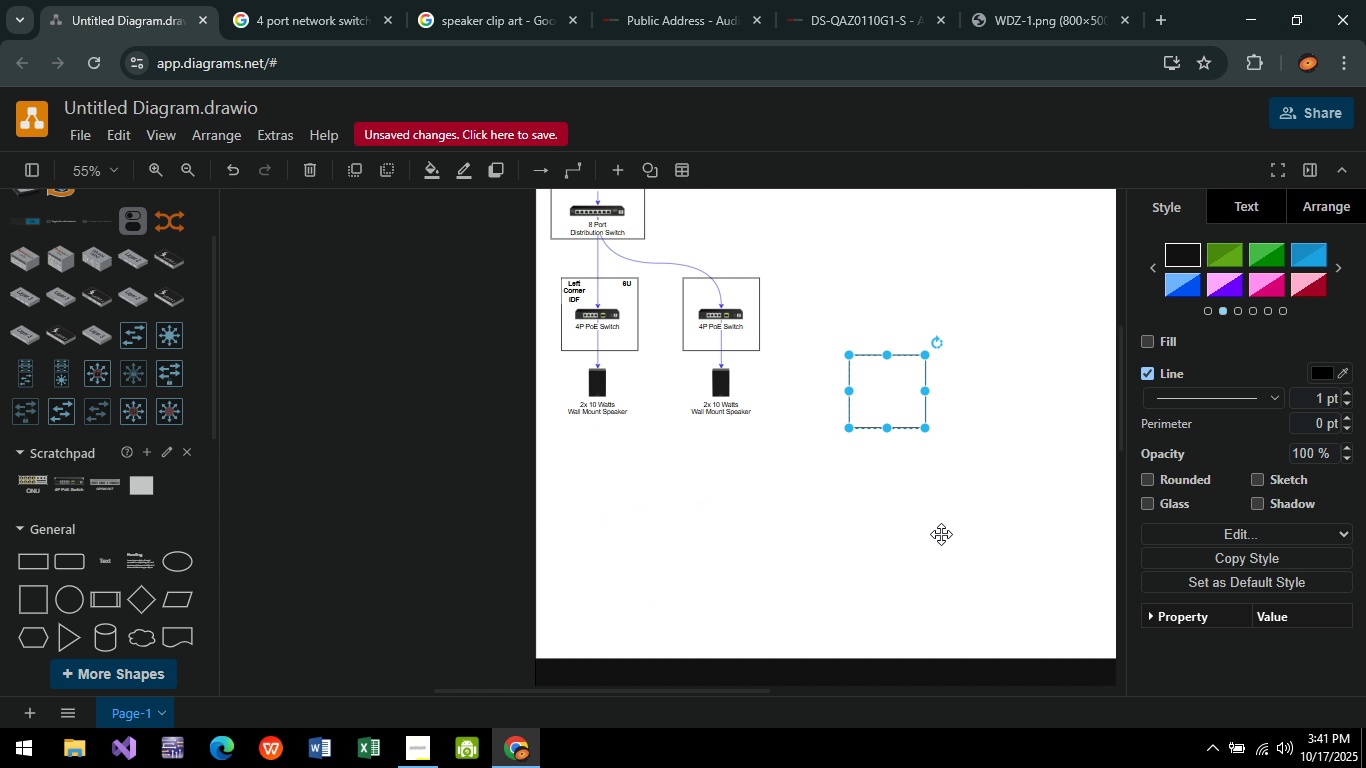 
scroll: coordinate [941, 534], scroll_direction: down, amount: 2.0
 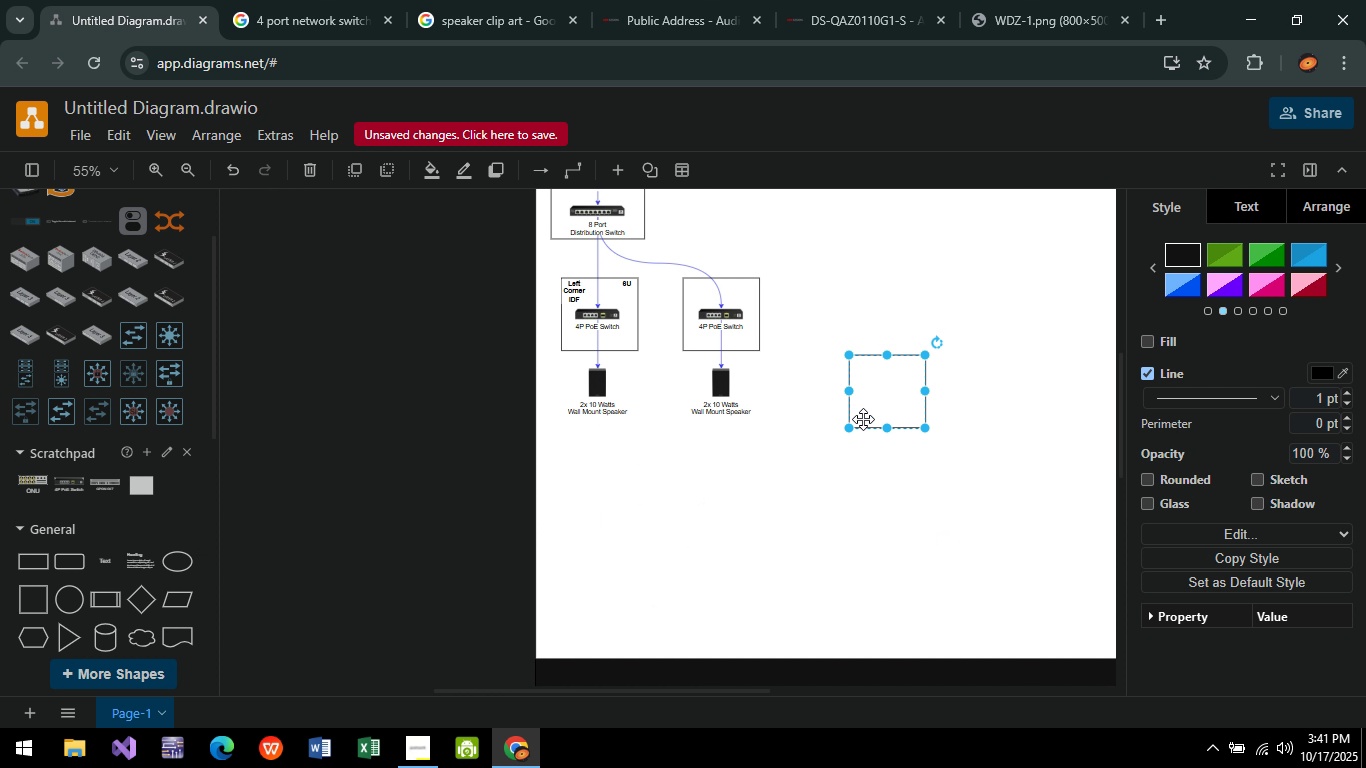 
left_click_drag(start_coordinate=[885, 401], to_coordinate=[656, 499])
 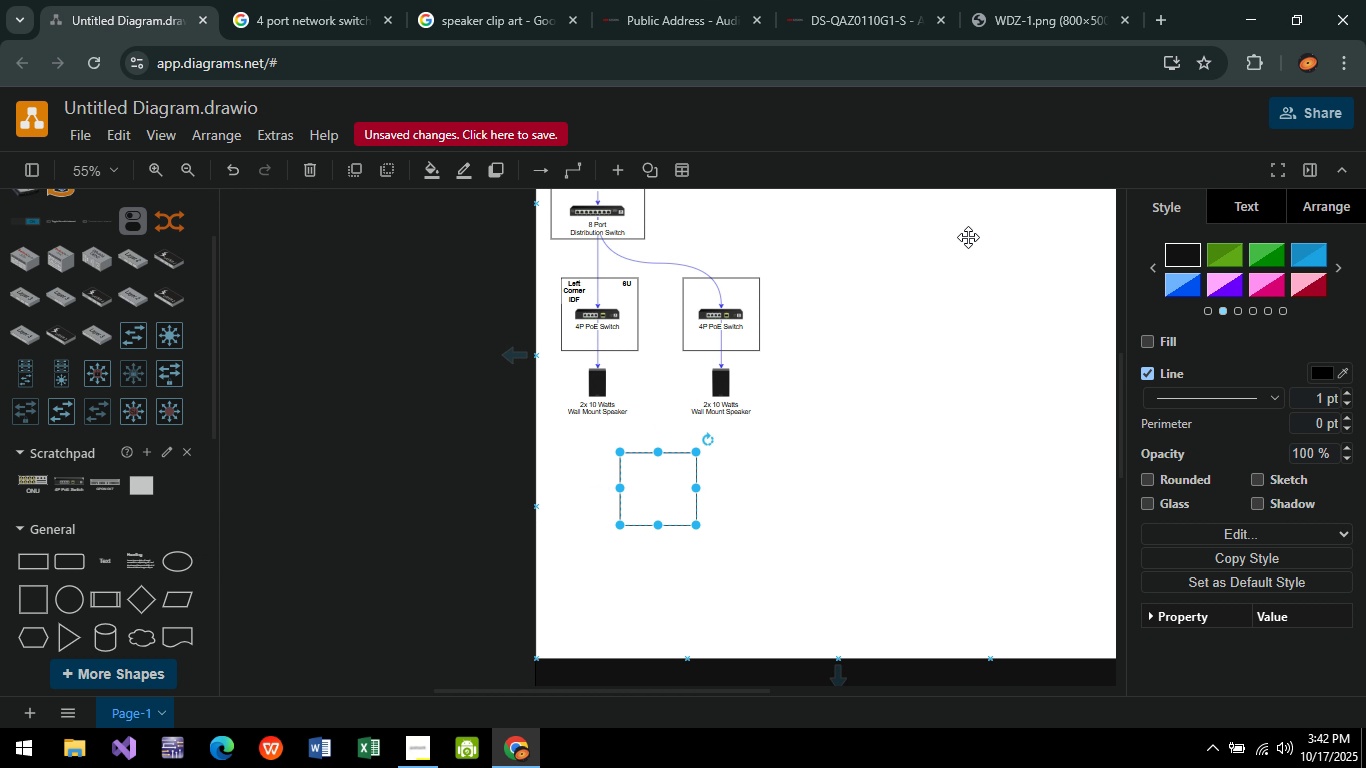 
wait(34.13)
 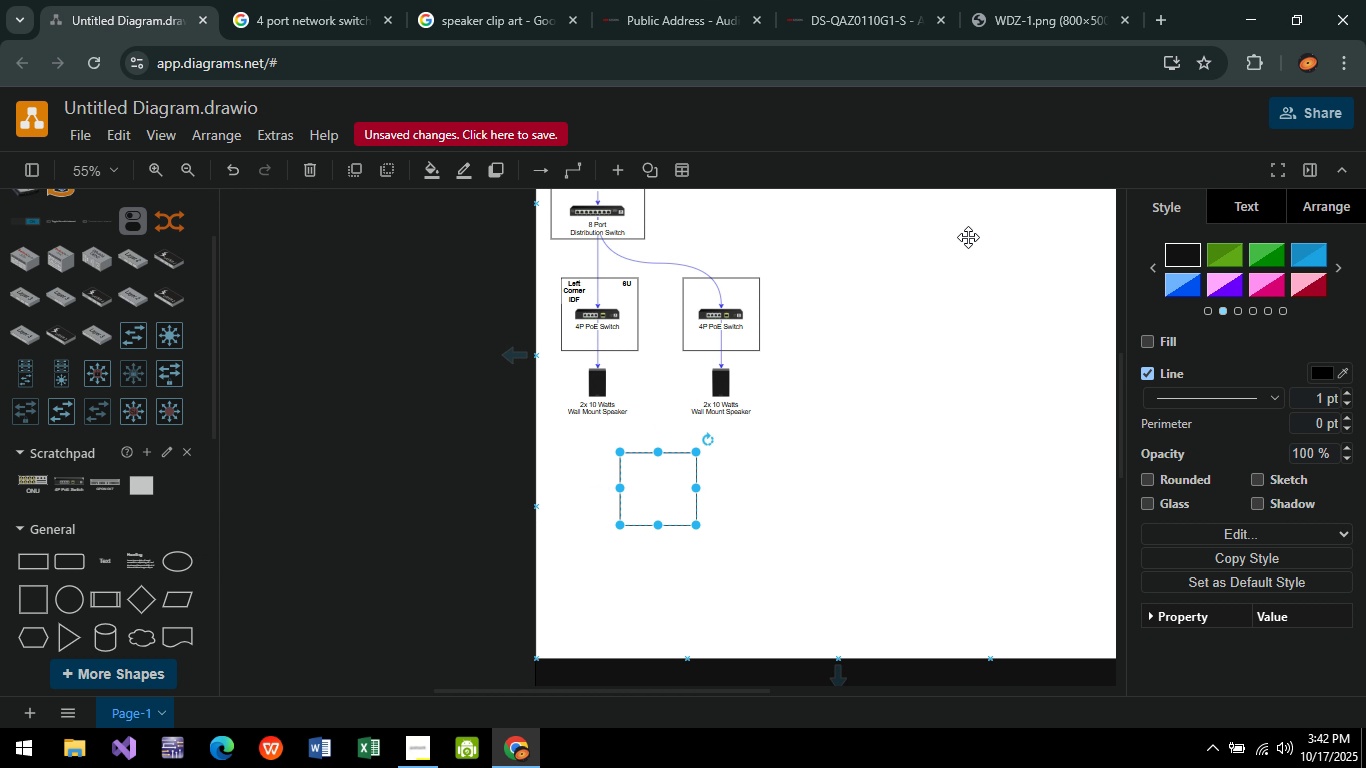 
mouse_move([522, 767])
 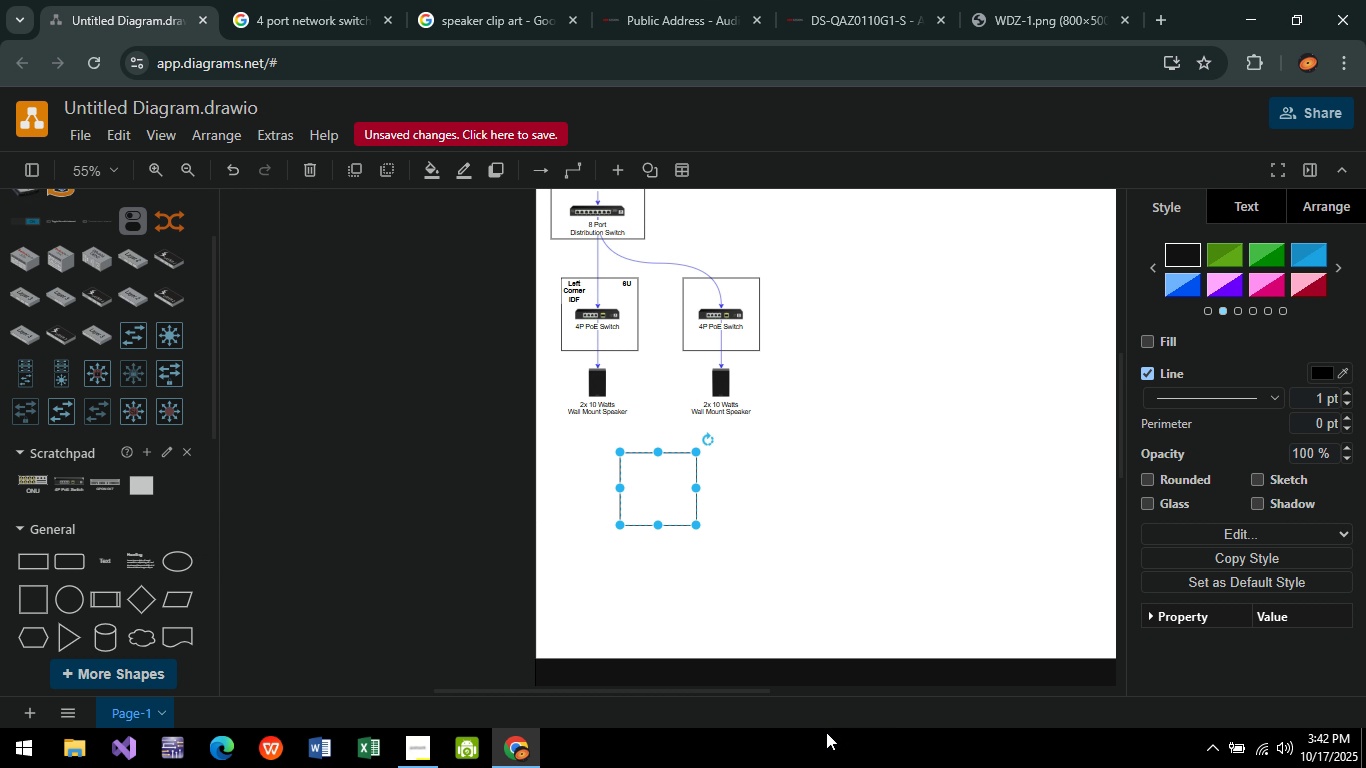 
wait(25.95)
 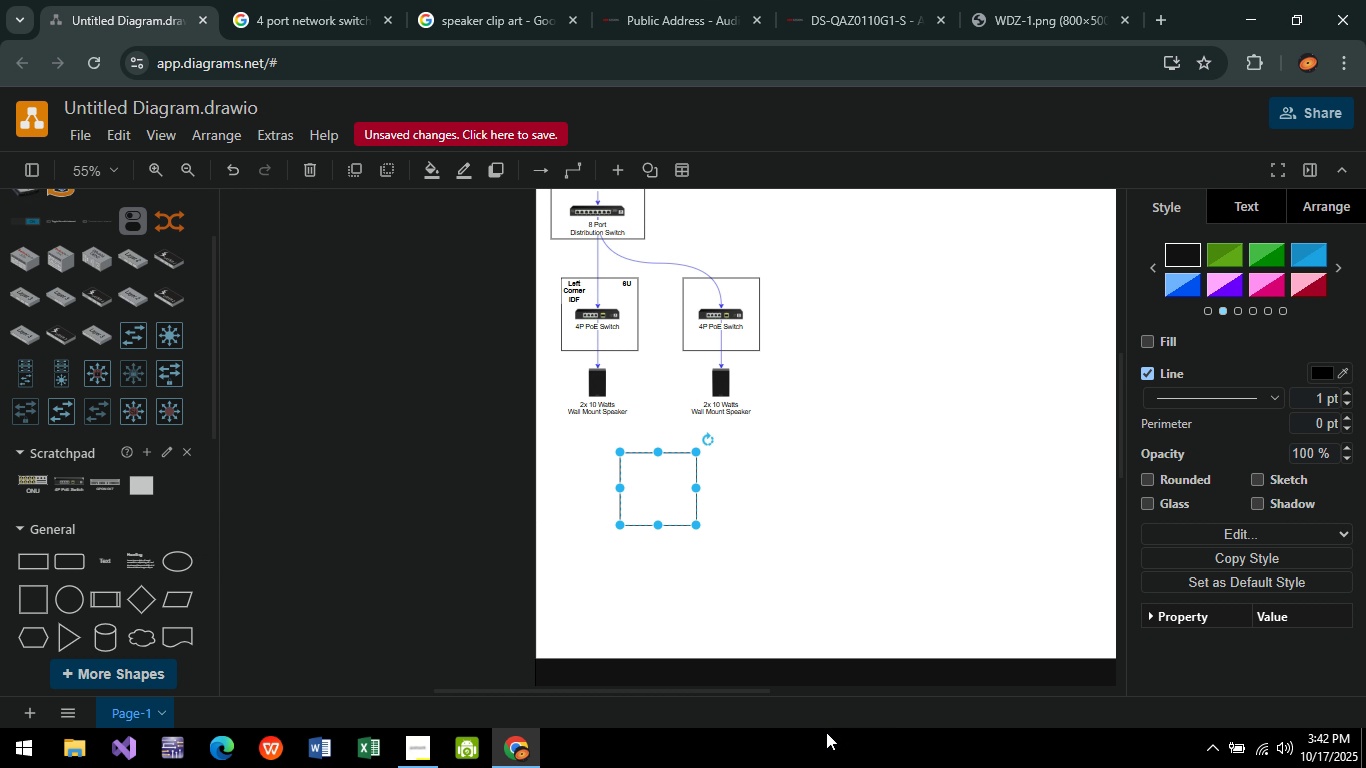 
left_click([728, 315])
 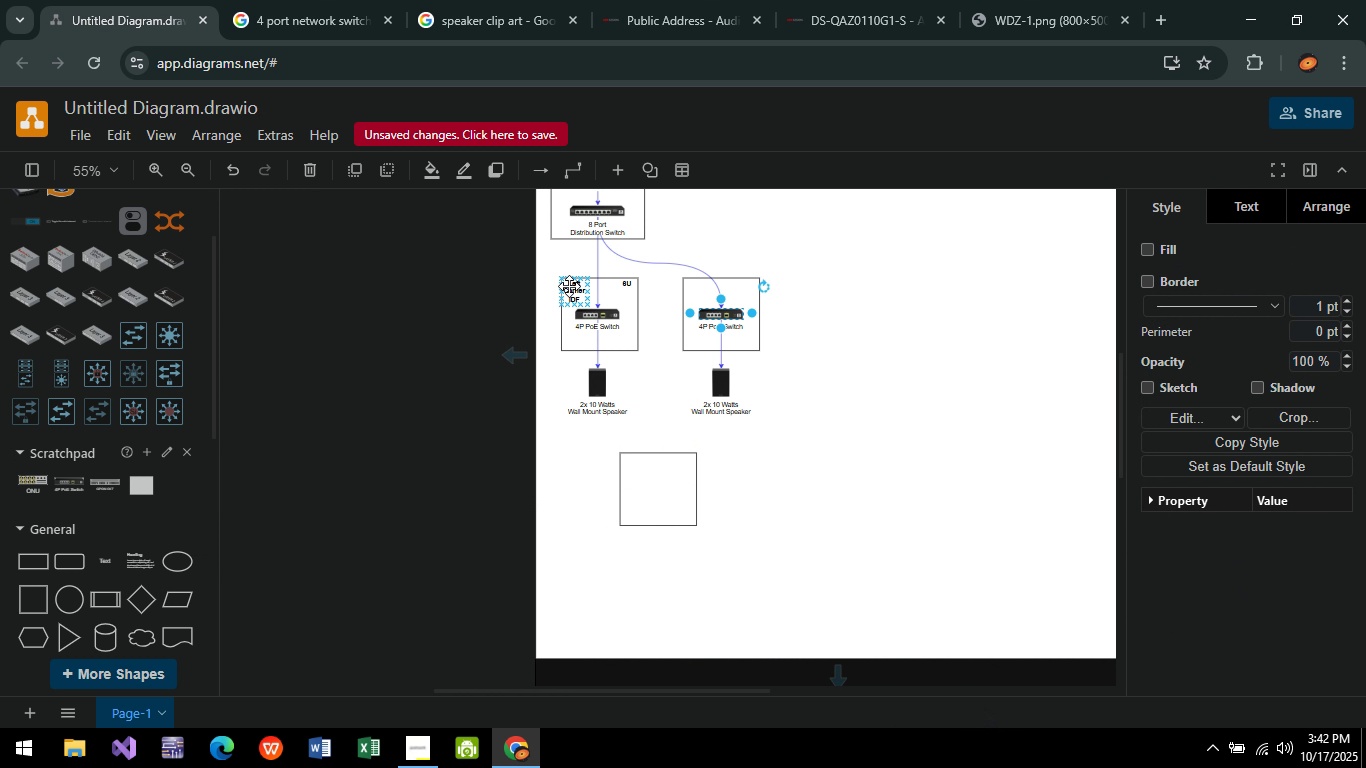 
left_click([569, 286])
 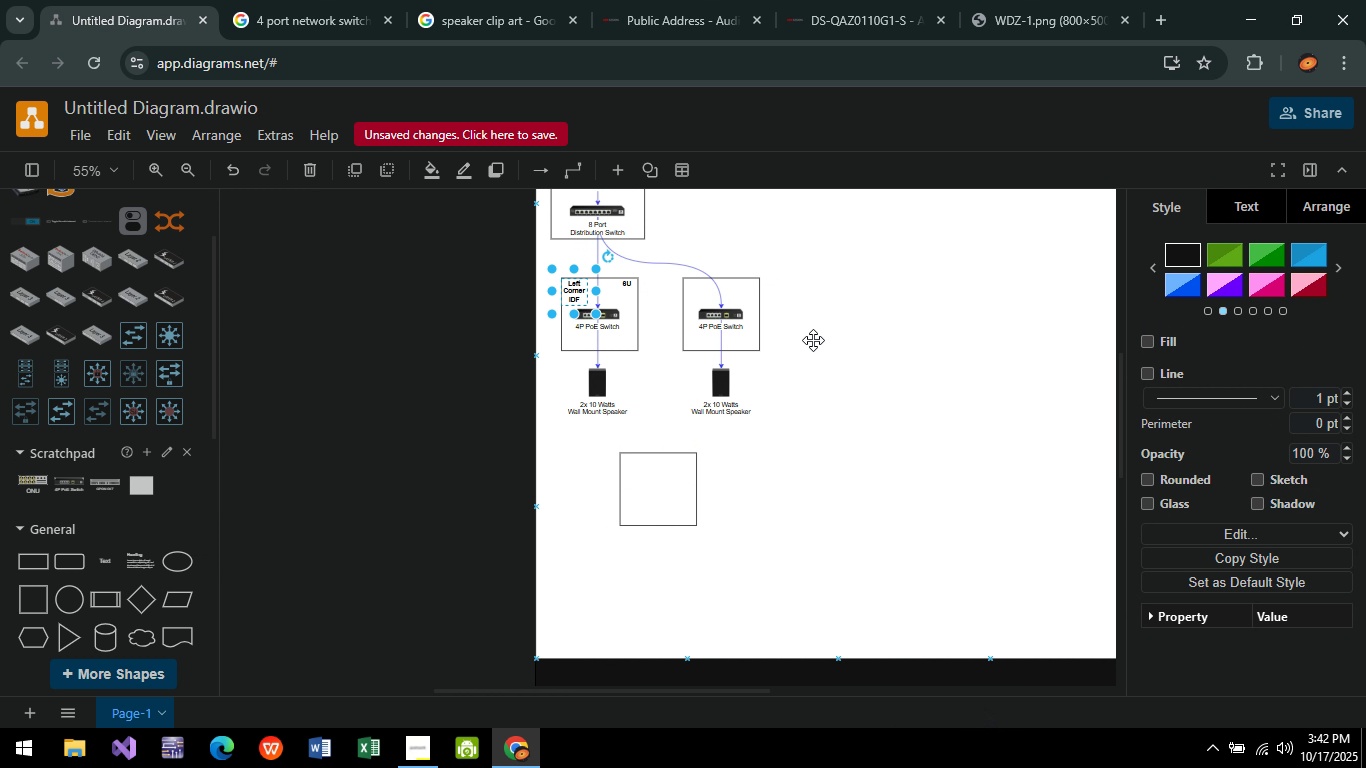 
key(Control+C)
 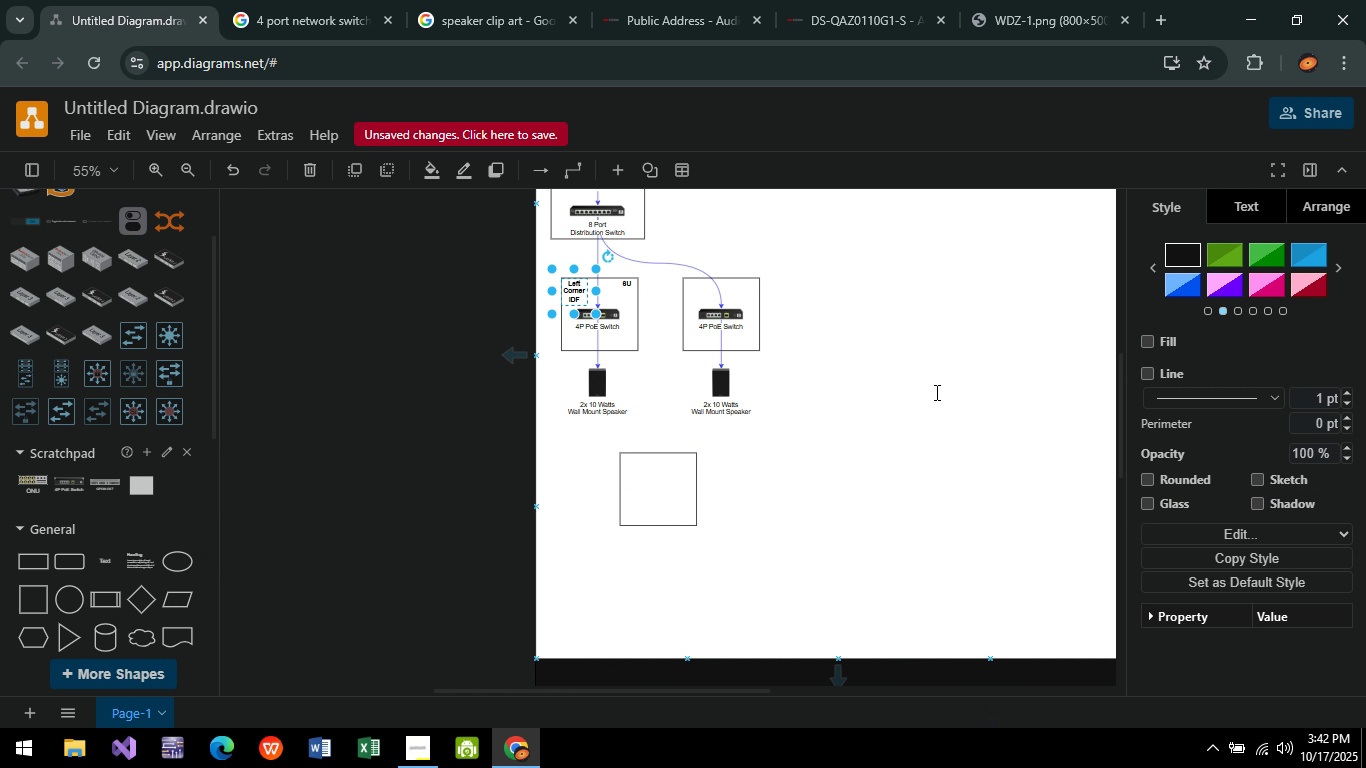 
key(Control+V)
 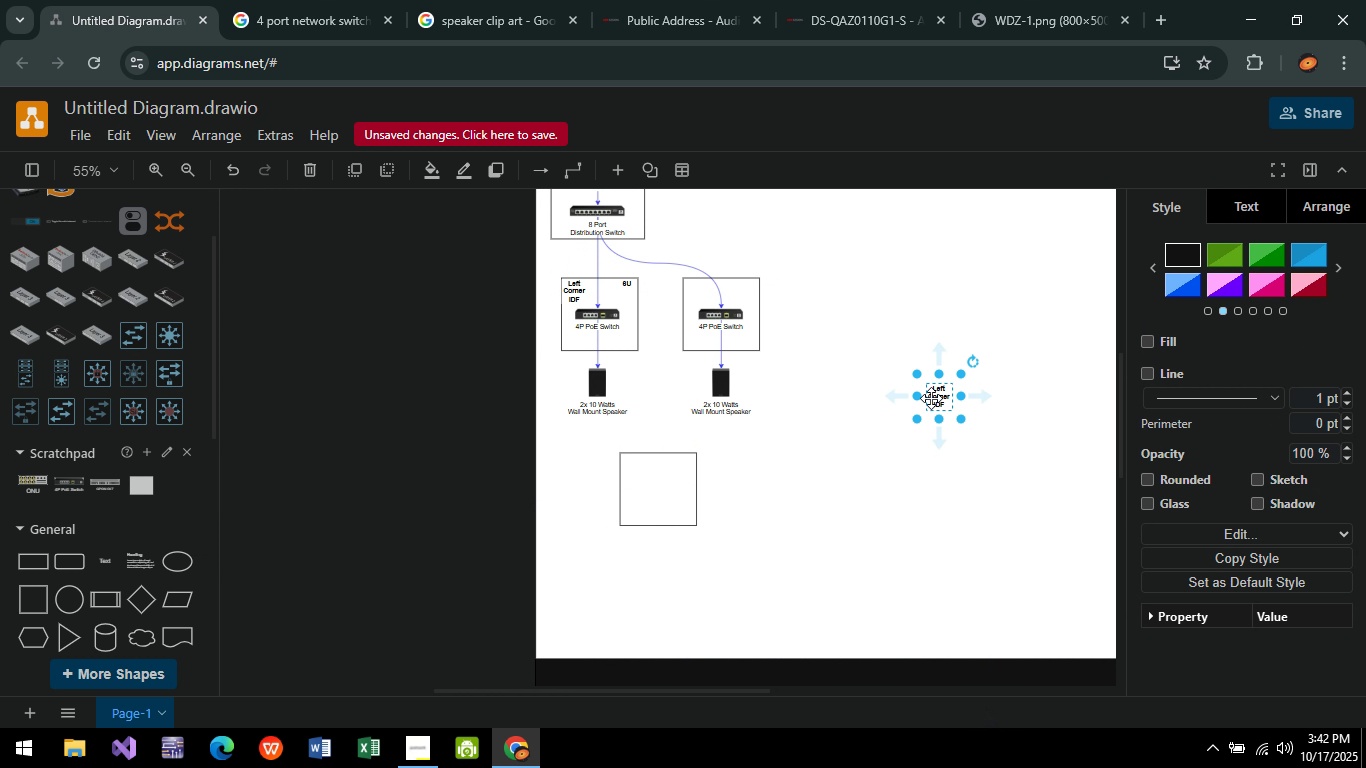 
double_click([931, 398])
 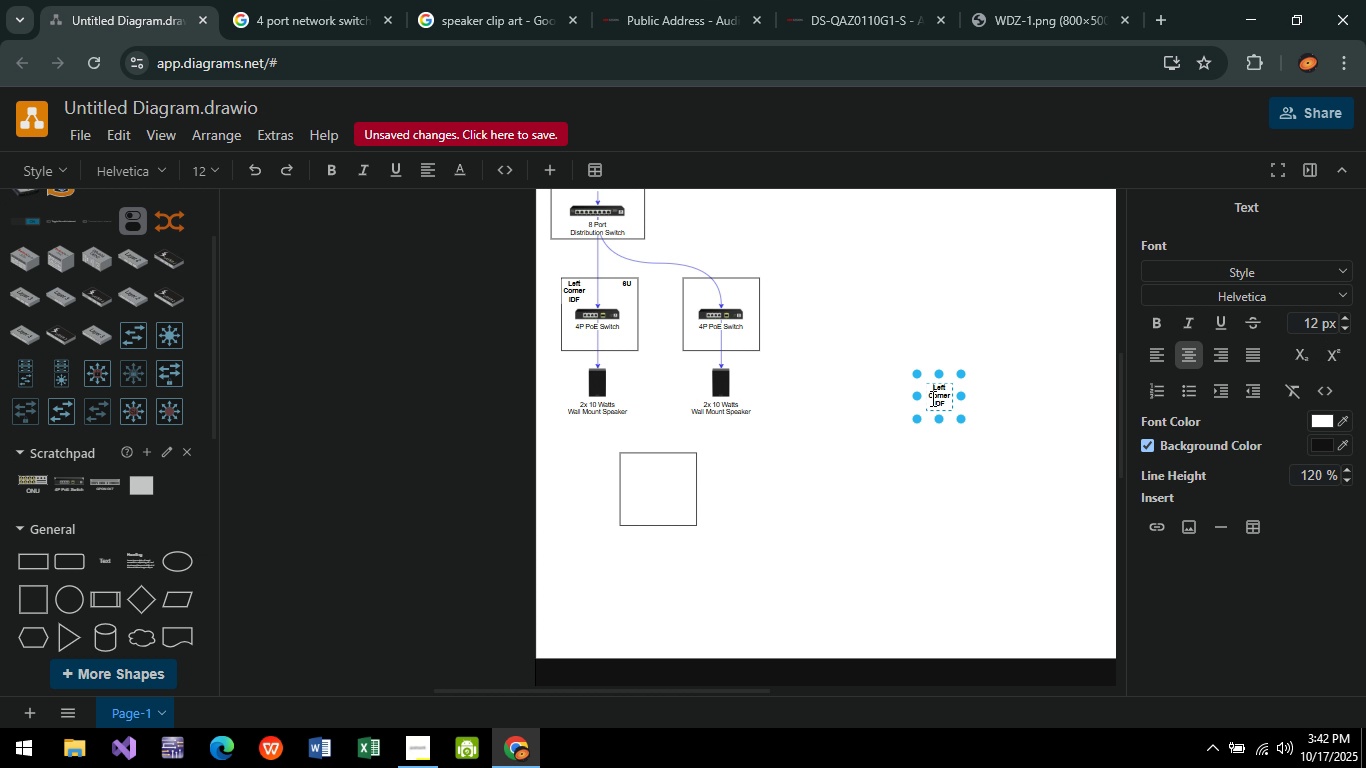 
key(ArrowLeft)
 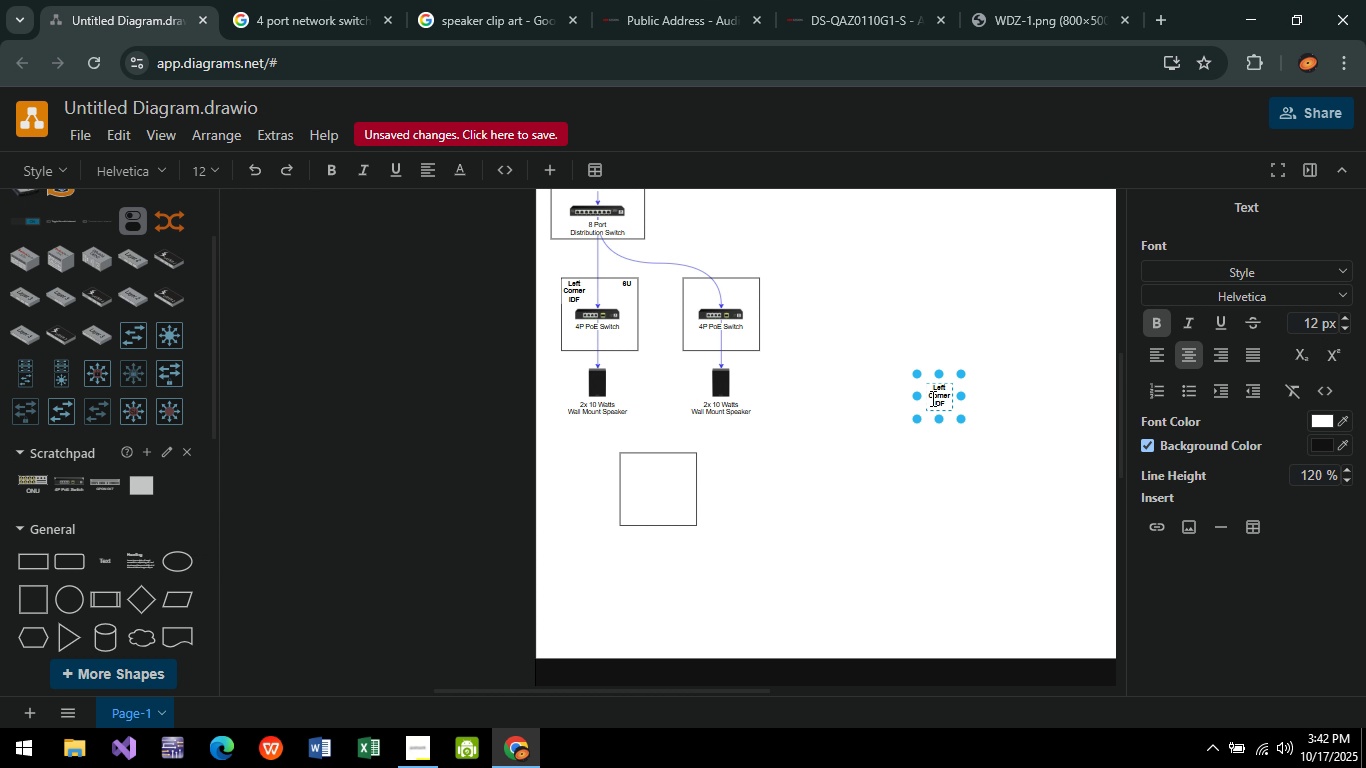 
key(ArrowRight)
 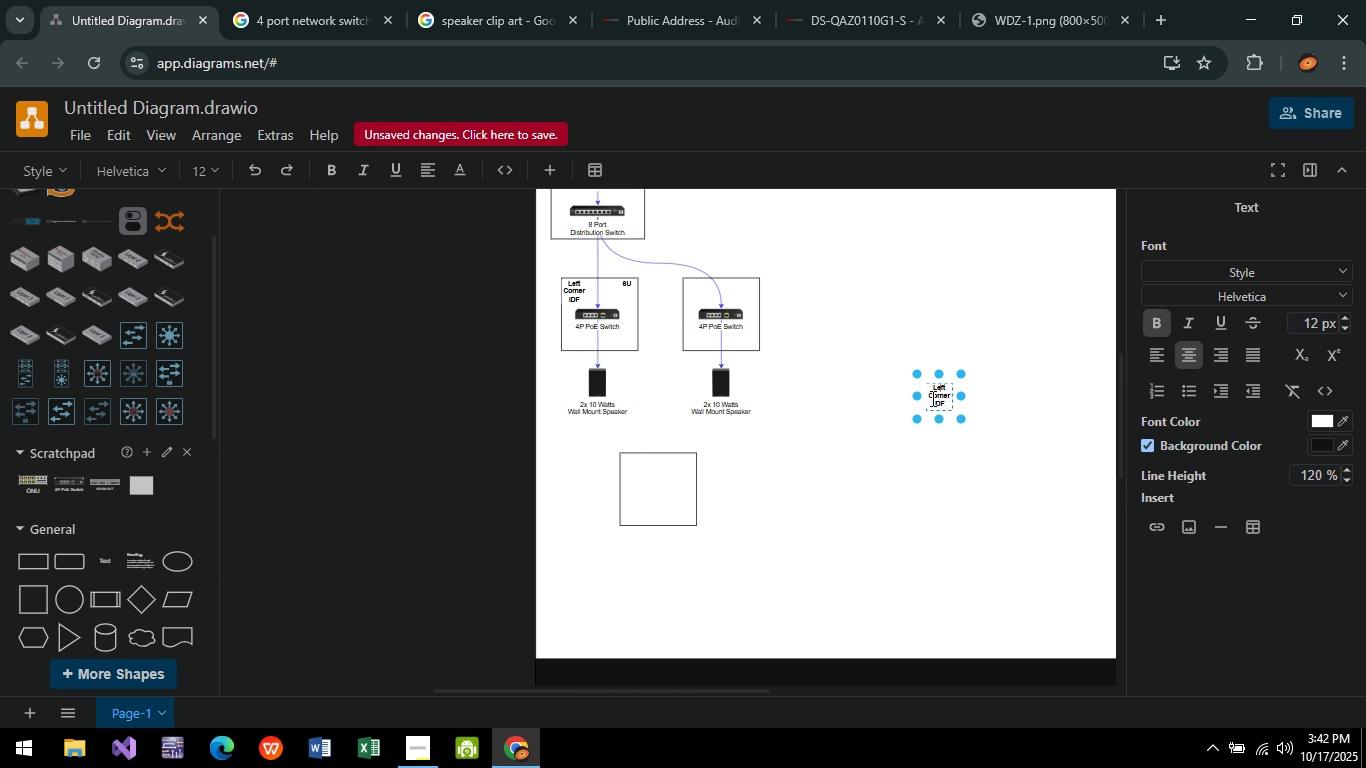 
key(ArrowRight)
 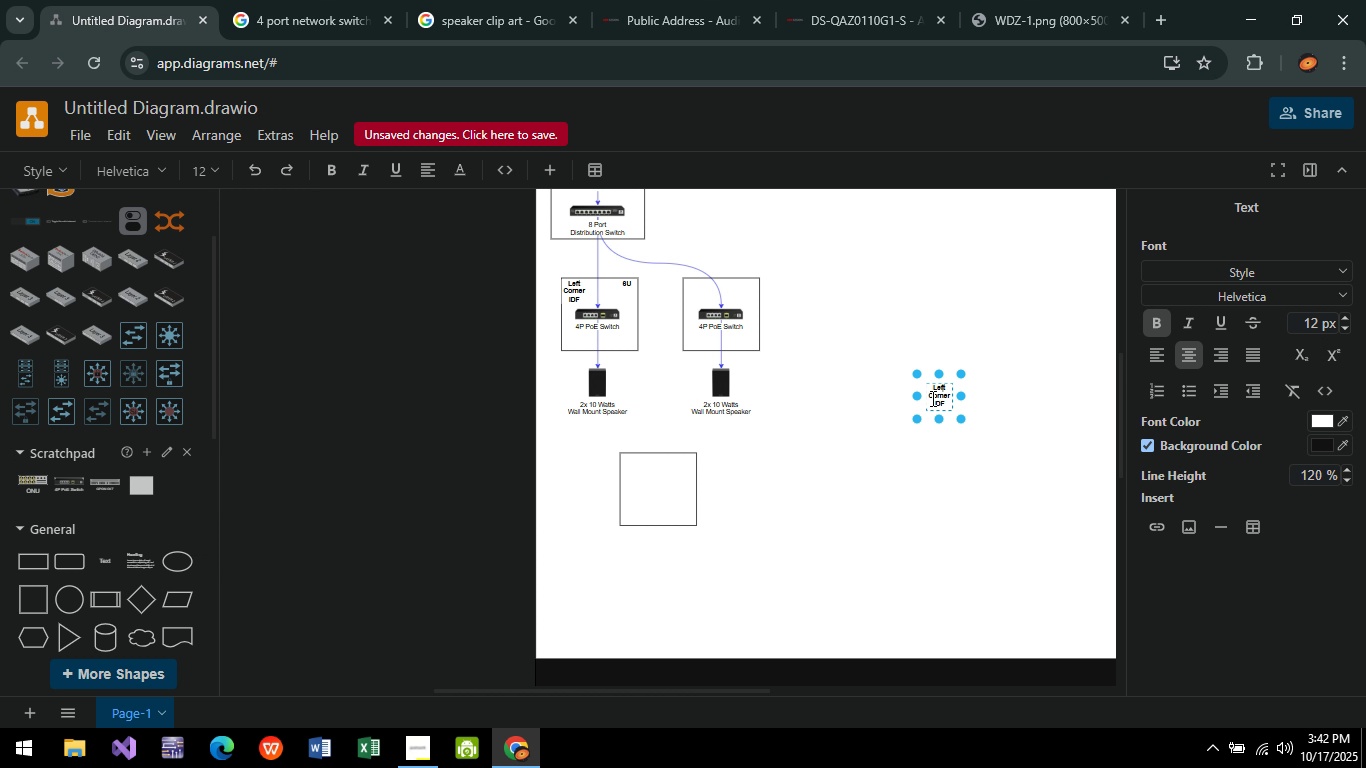 
key(ArrowRight)
 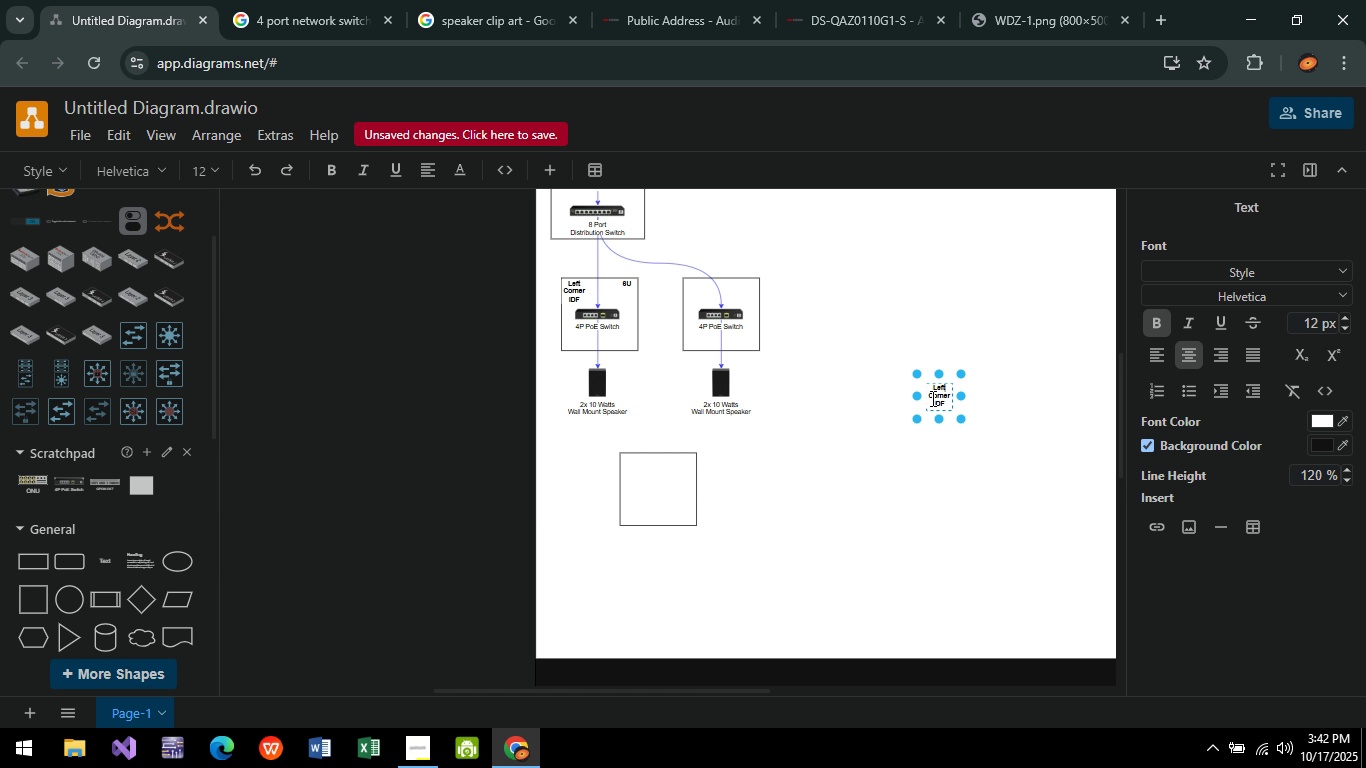 
key(ArrowRight)
 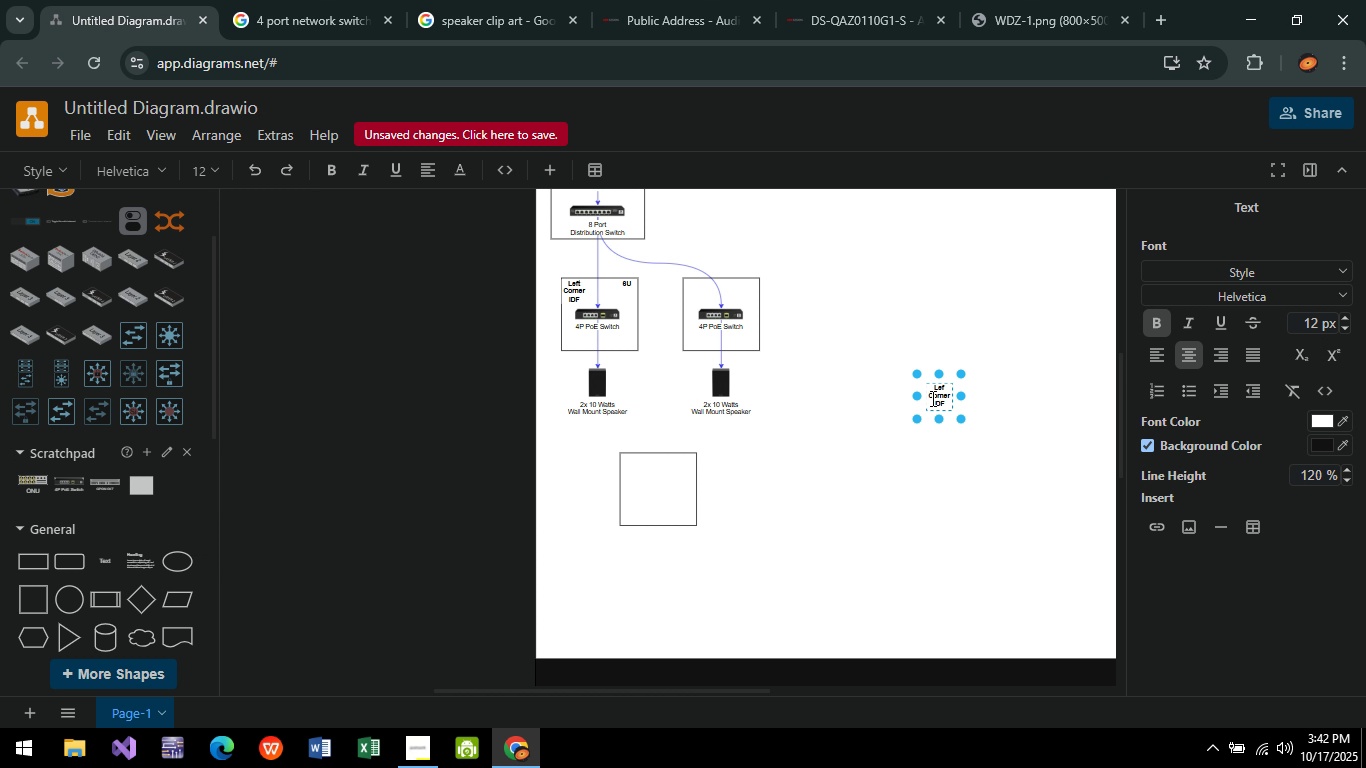 
key(Backspace)
key(Backspace)
key(Backspace)
key(Backspace)
type(Right)
 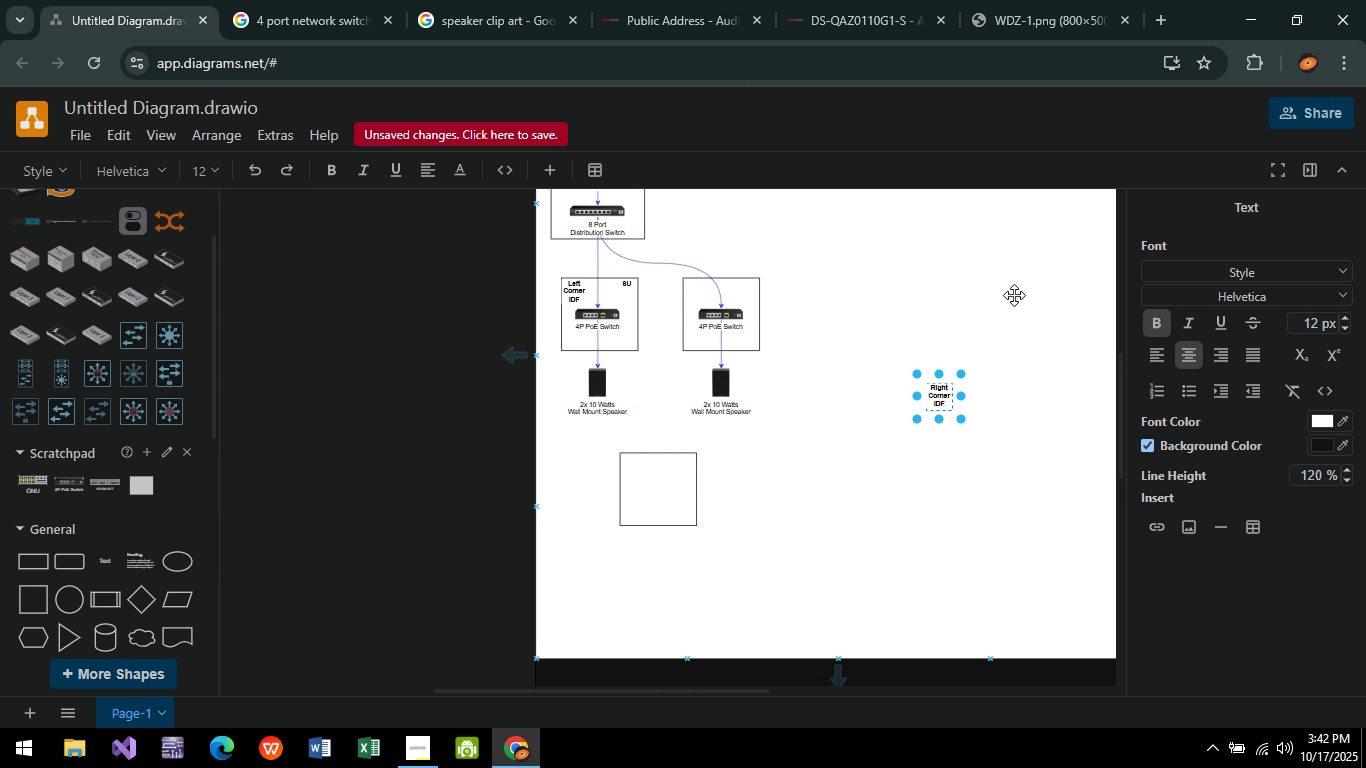 
left_click([1014, 295])
 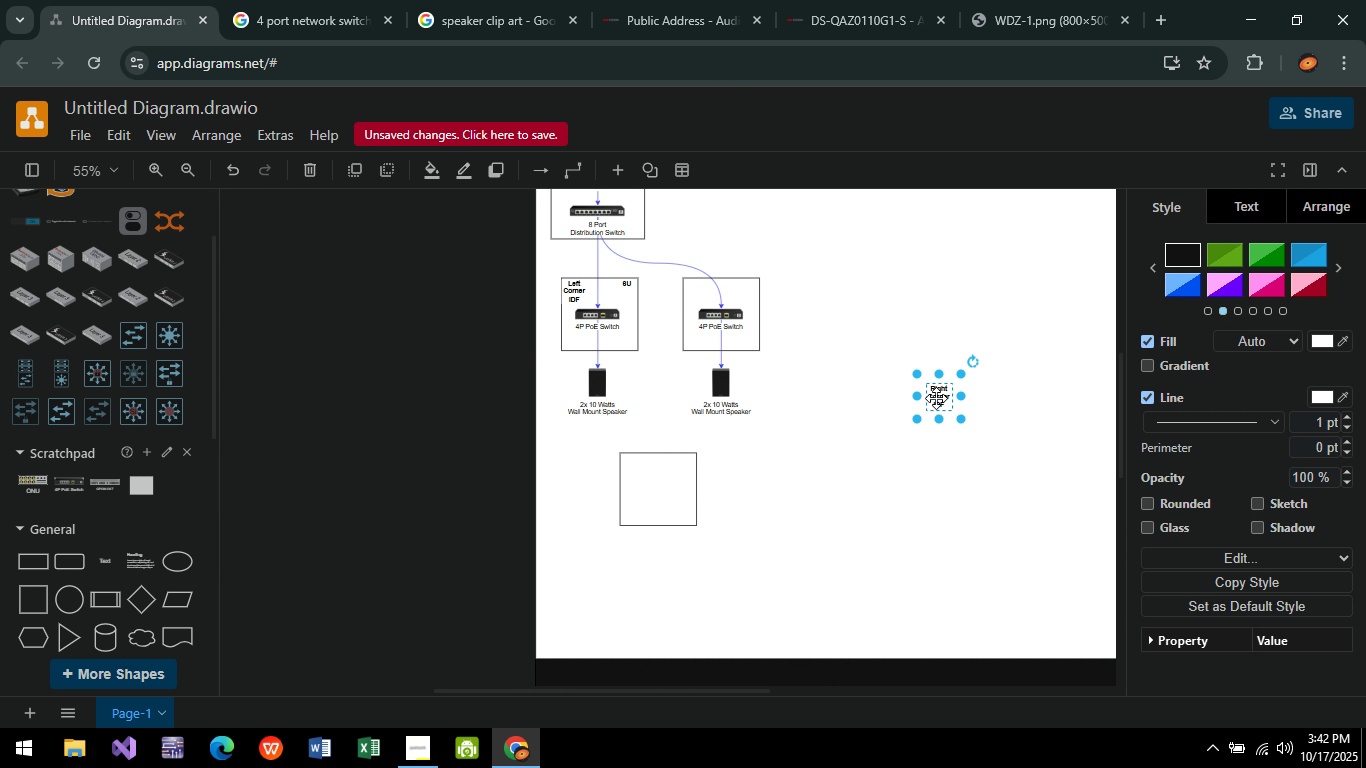 
left_click([936, 398])
 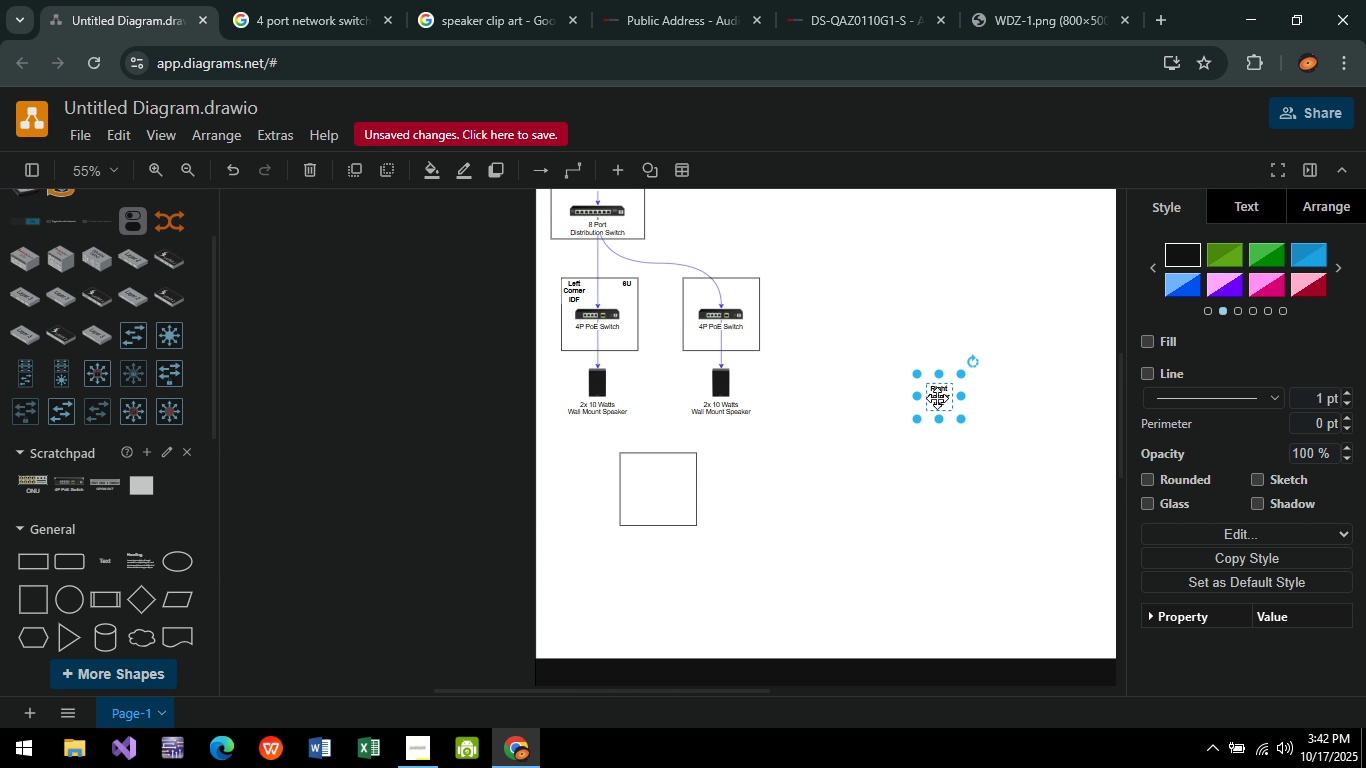 
left_click_drag(start_coordinate=[937, 398], to_coordinate=[693, 293])
 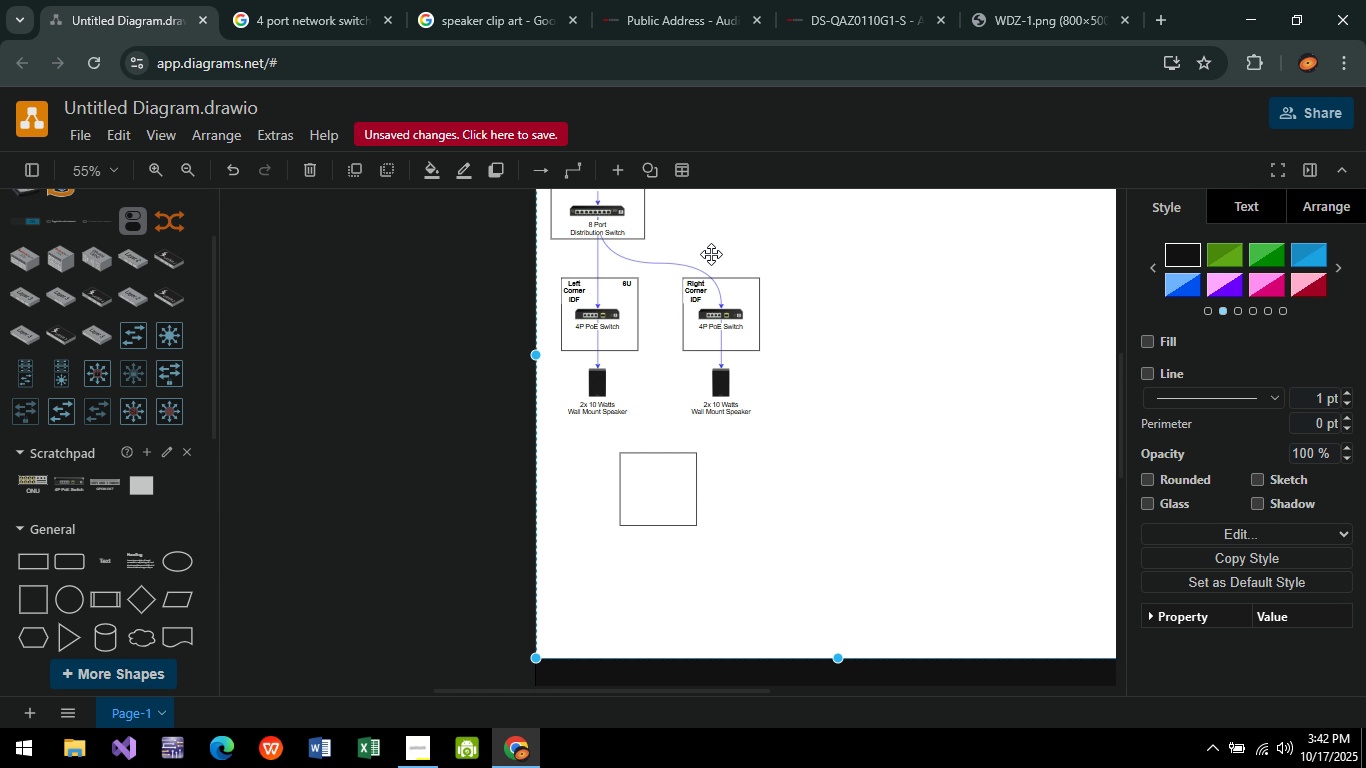 
hold_key(key=ControlLeft, duration=0.99)
scroll: coordinate [415, 321], scroll_direction: up, amount: 12.0
 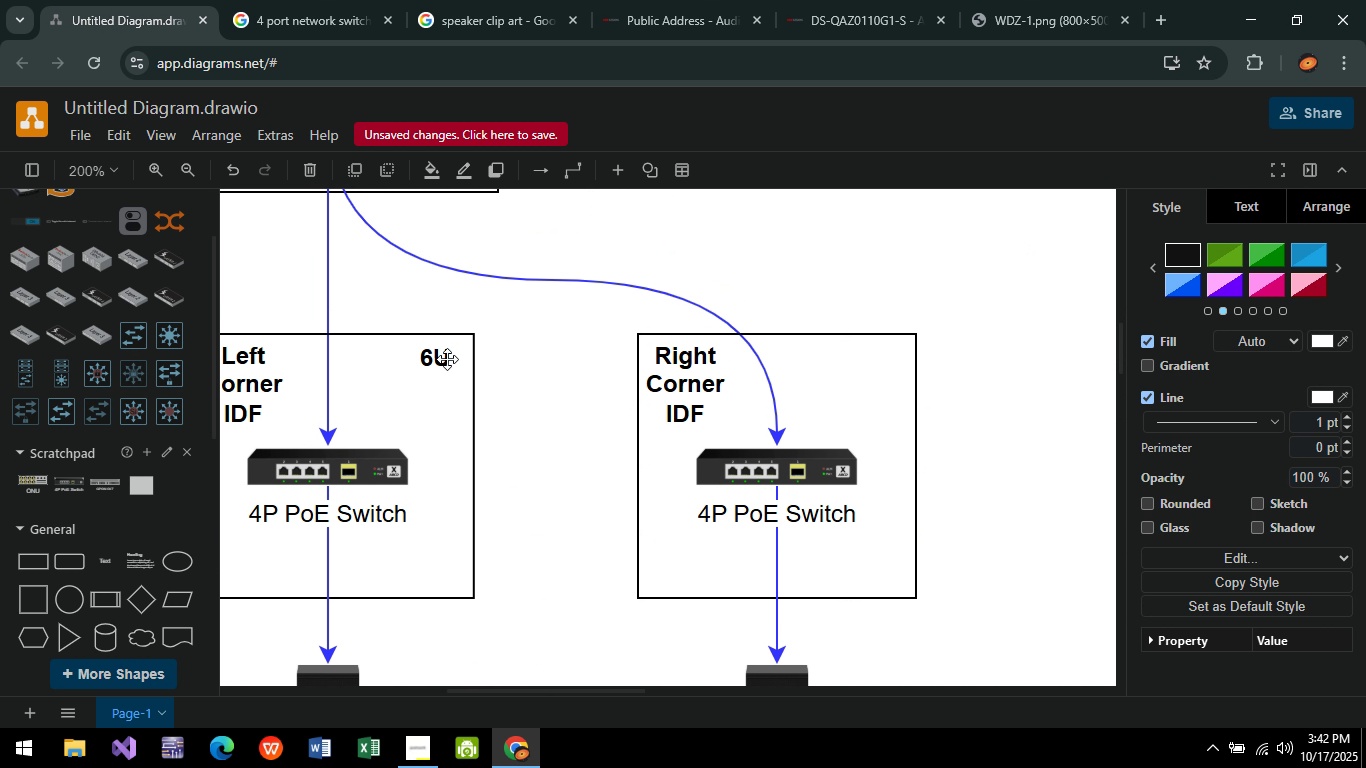 
left_click([431, 353])
 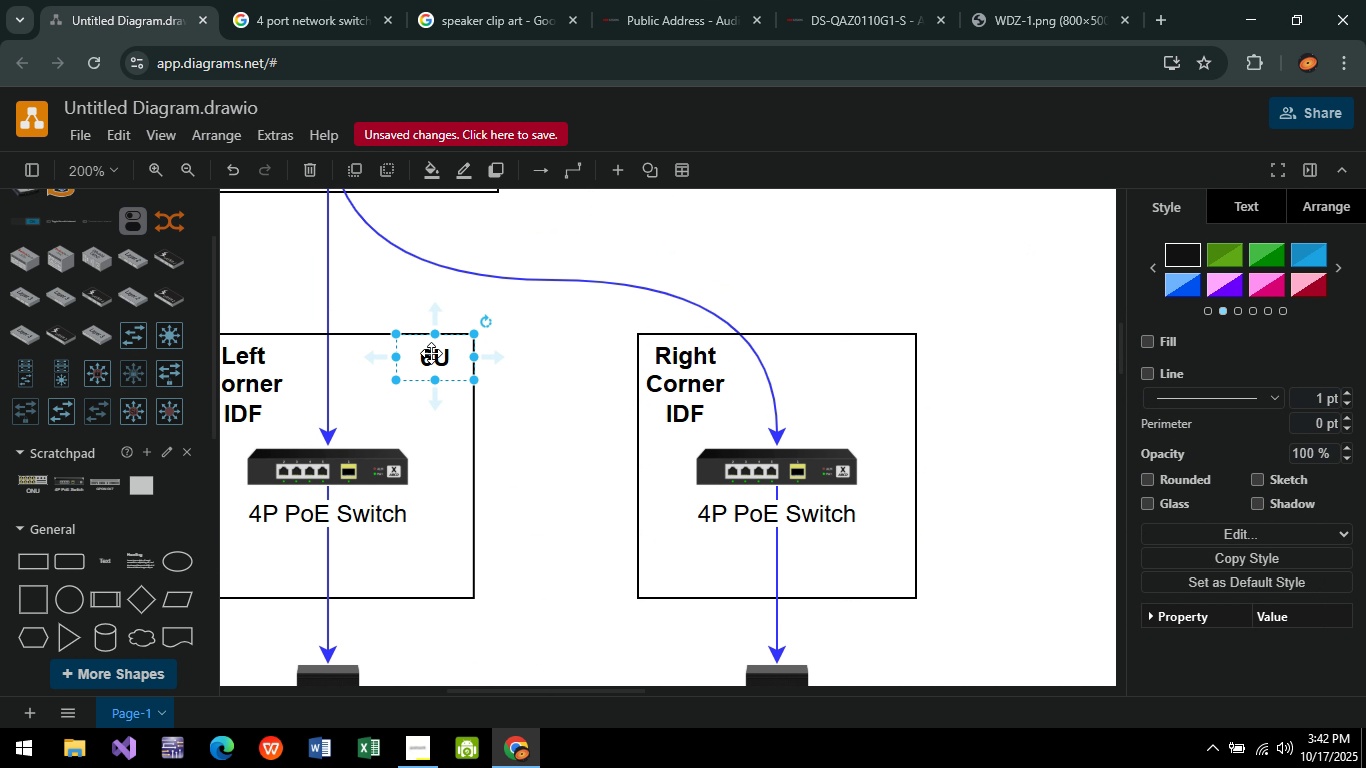 
key(Control+C)
 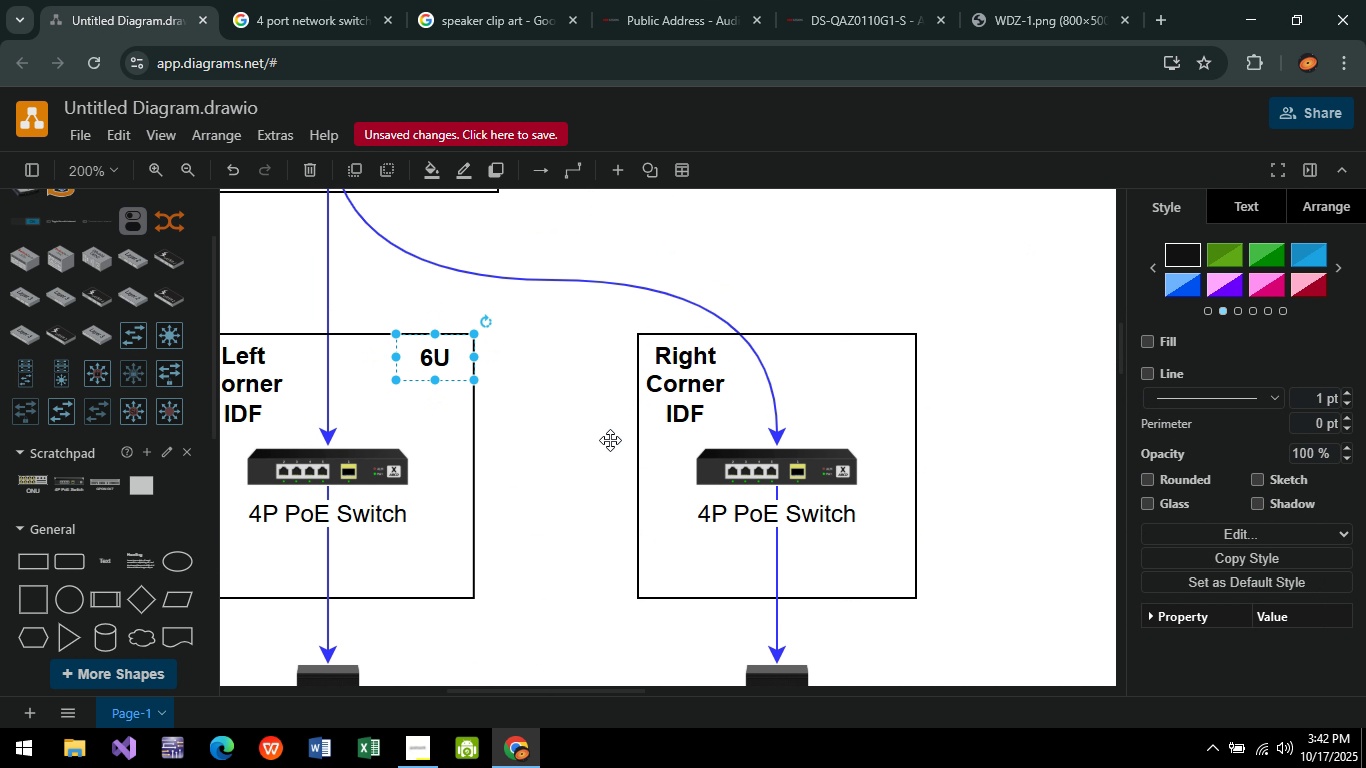 
key(Control+V)
 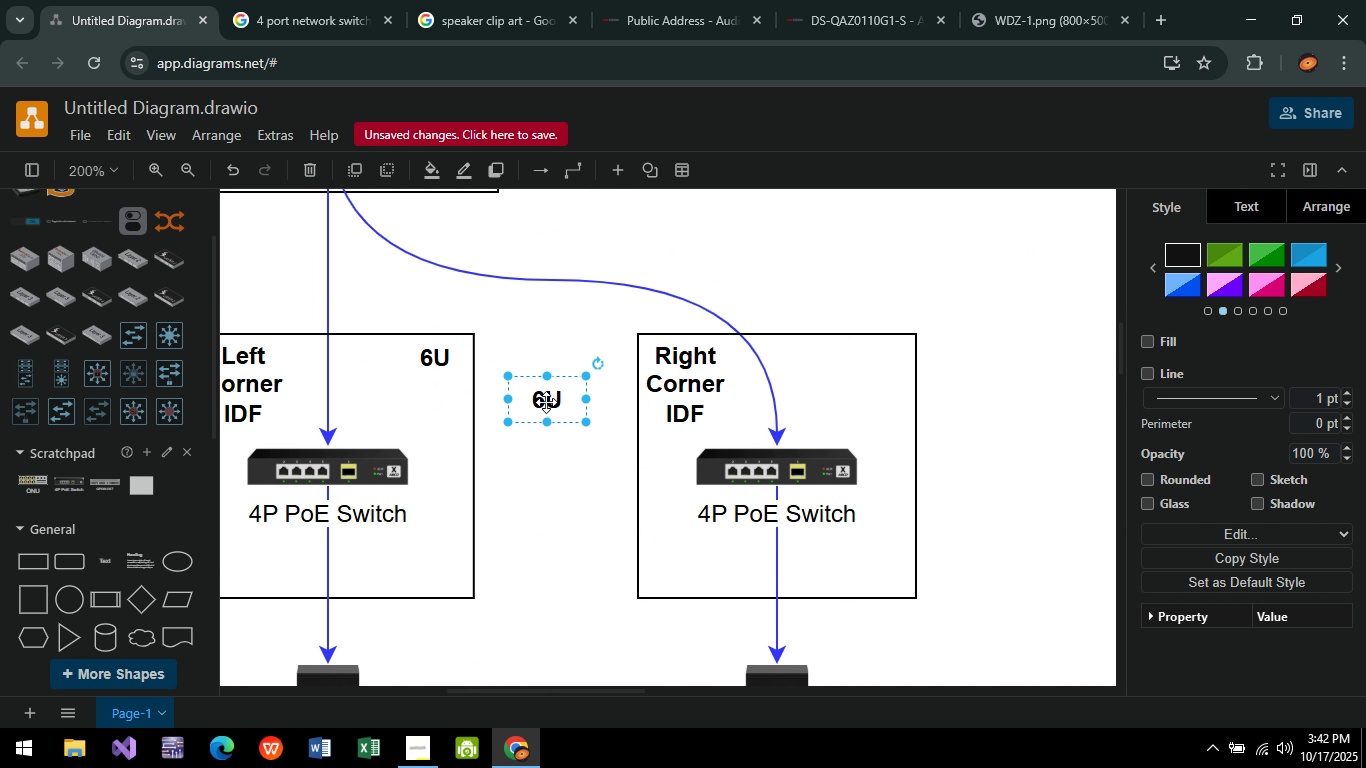 
left_click_drag(start_coordinate=[546, 402], to_coordinate=[876, 362])
 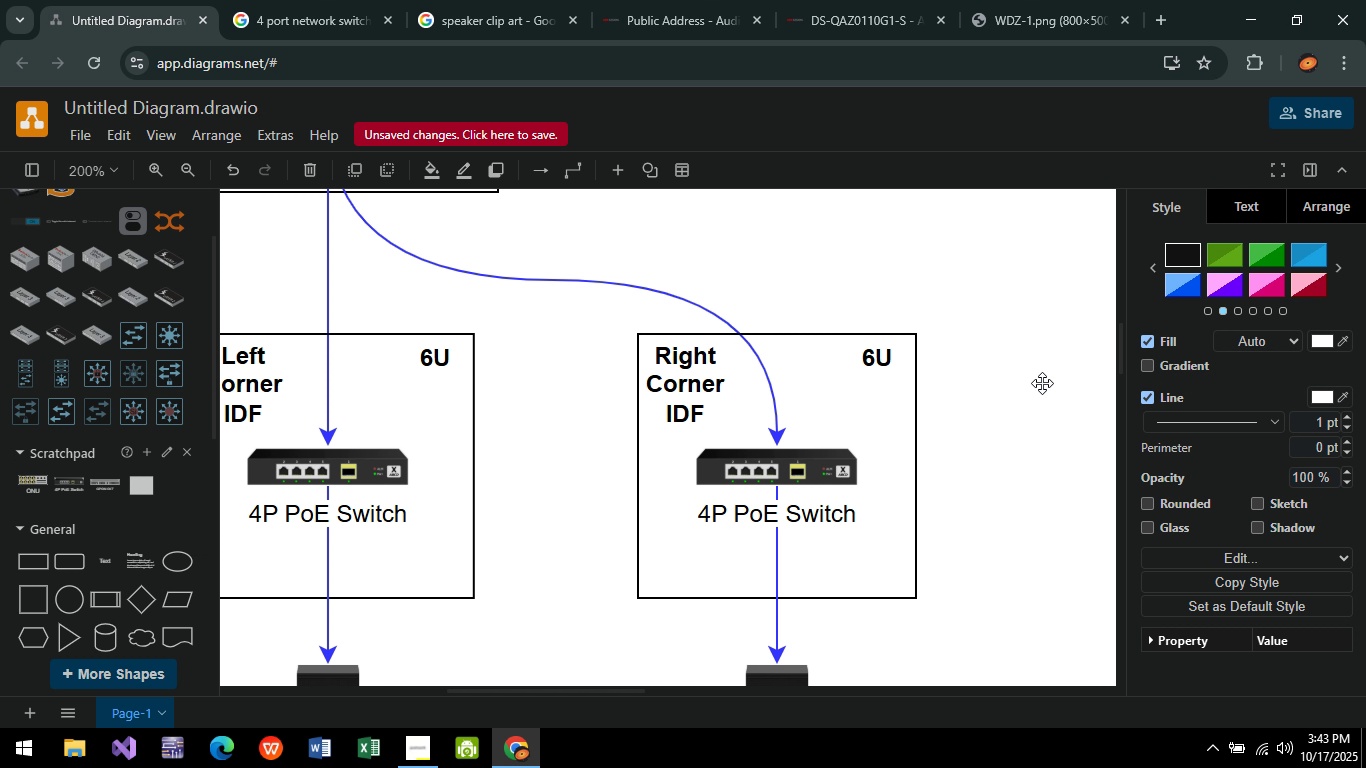 
left_click([1064, 353])
 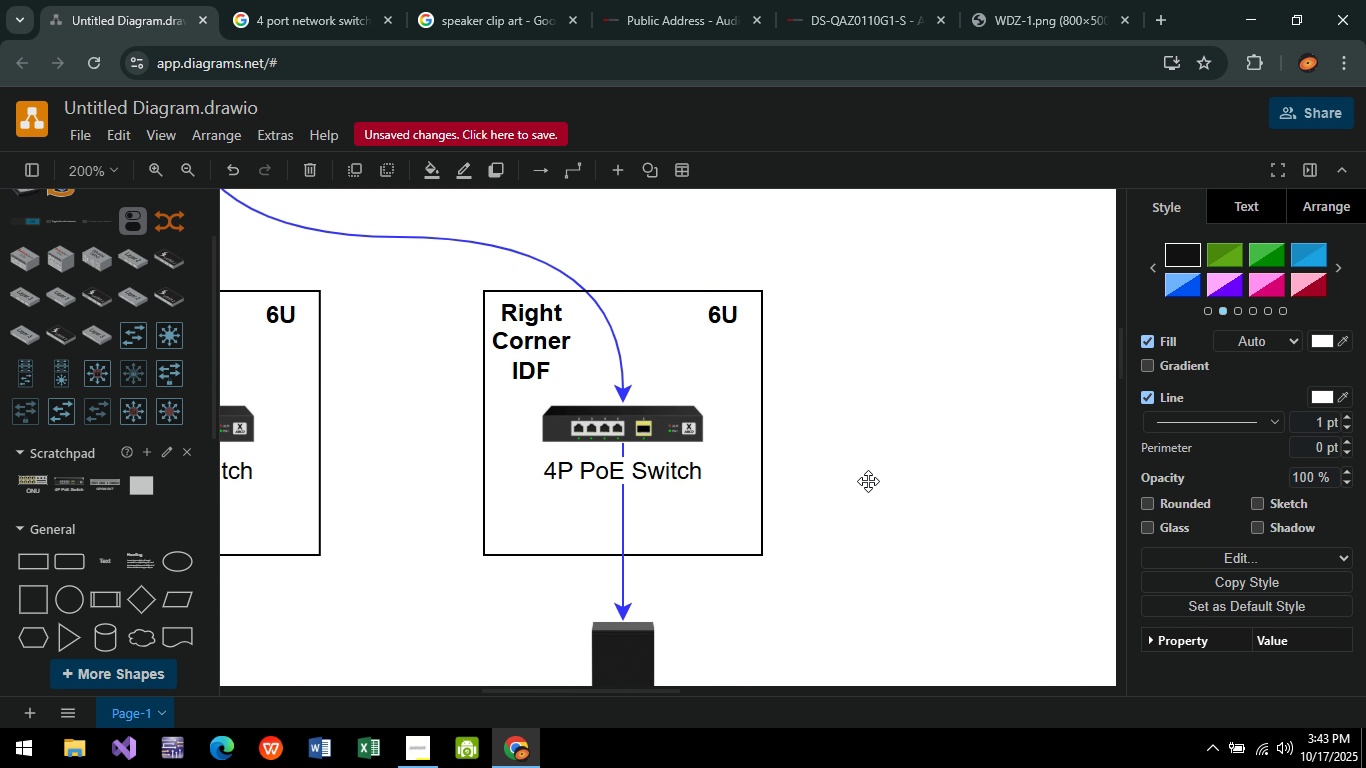 
hold_key(key=ControlLeft, duration=0.44)
scroll: coordinate [867, 481], scroll_direction: down, amount: 5.0
 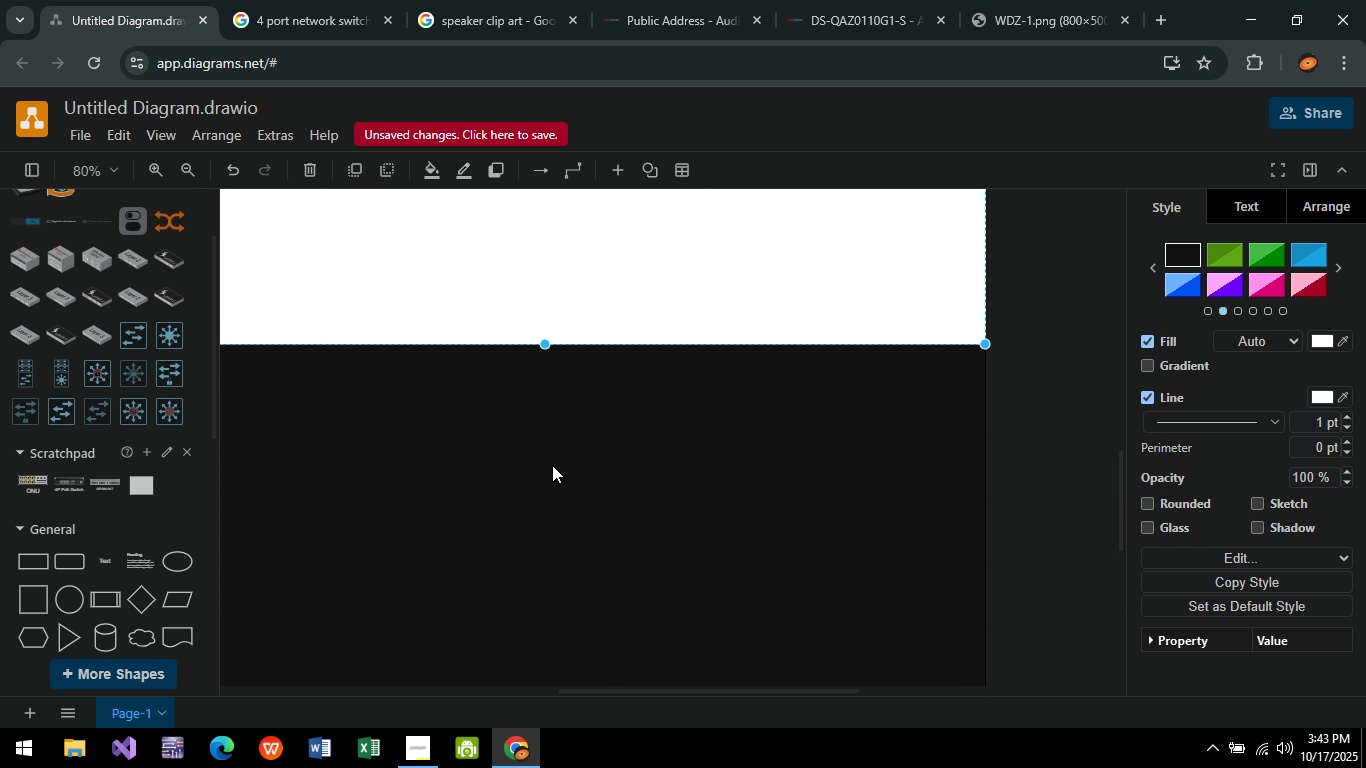 
hold_key(key=ControlLeft, duration=0.48)
scroll: coordinate [652, 399], scroll_direction: down, amount: 5.0
 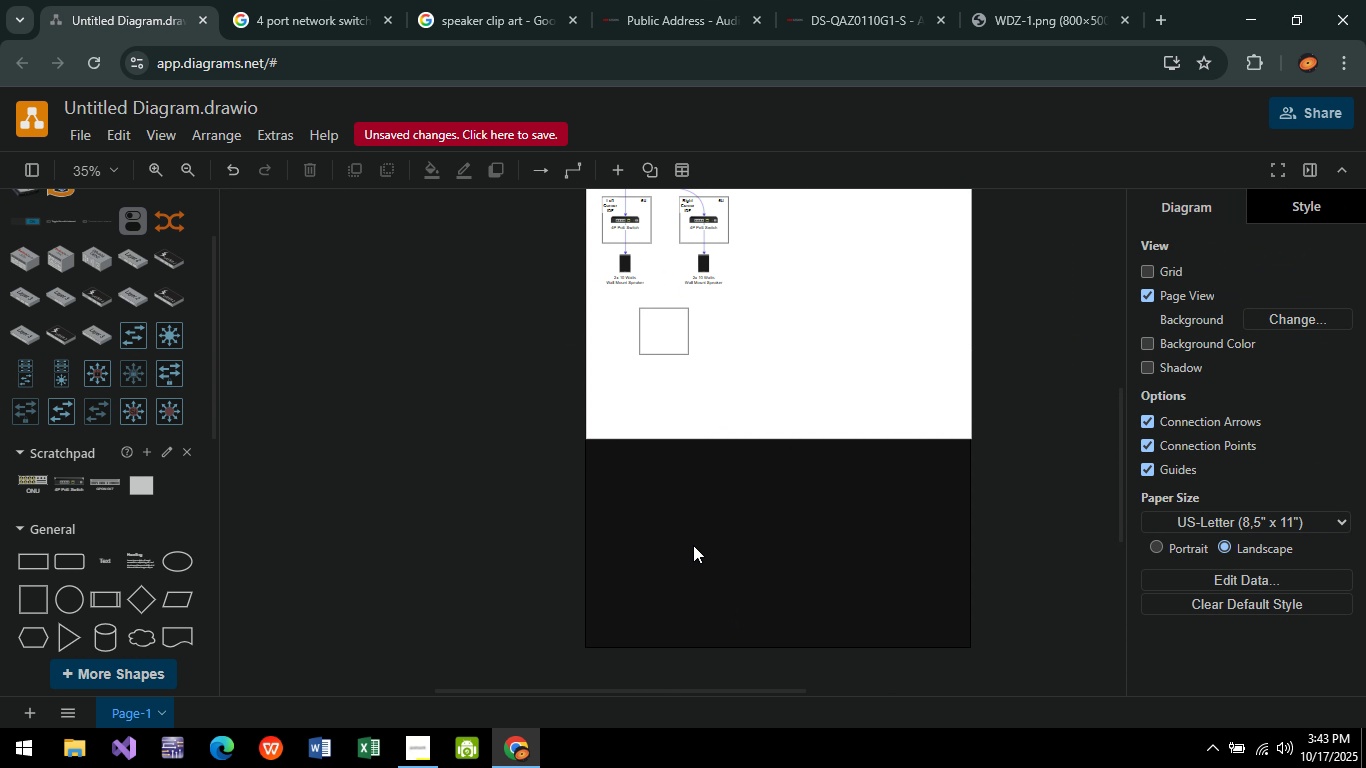 
left_click([824, 577])
 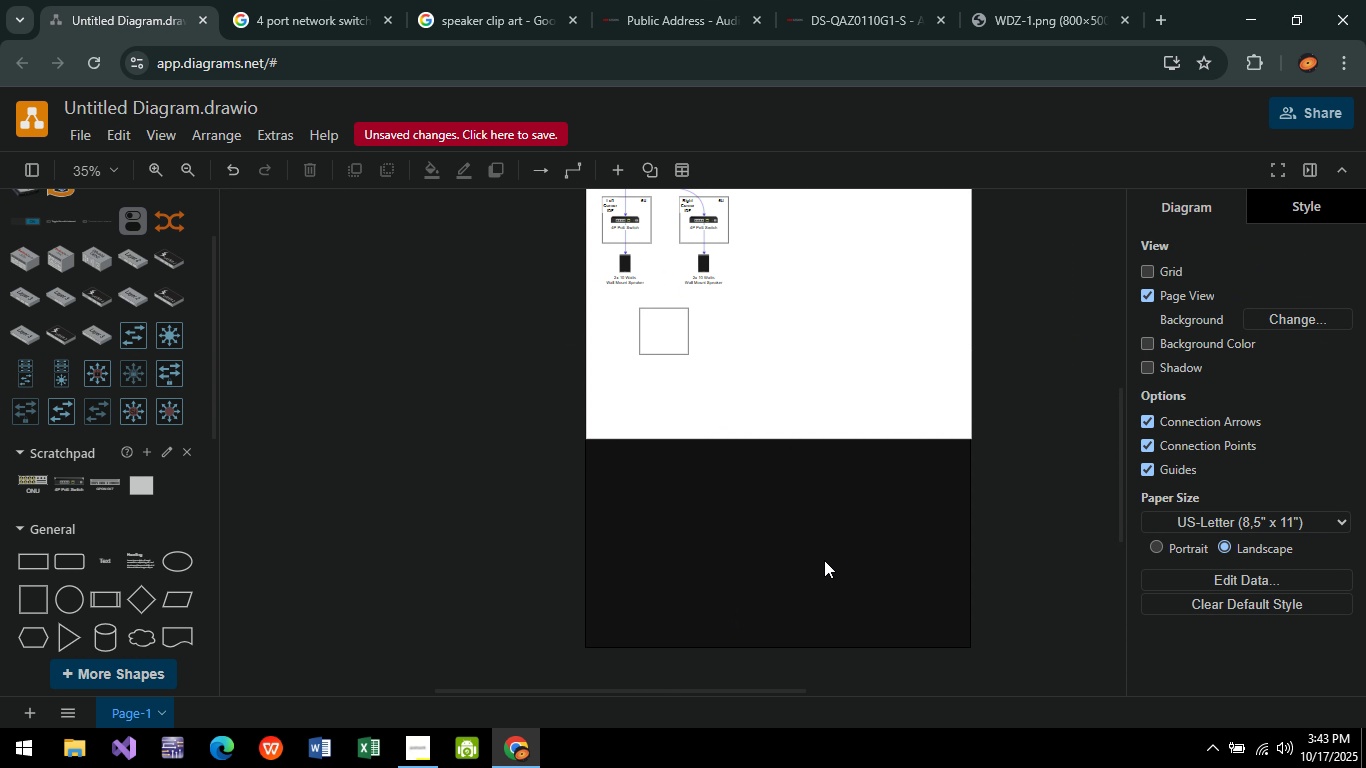 
key(Control+ControlLeft)
 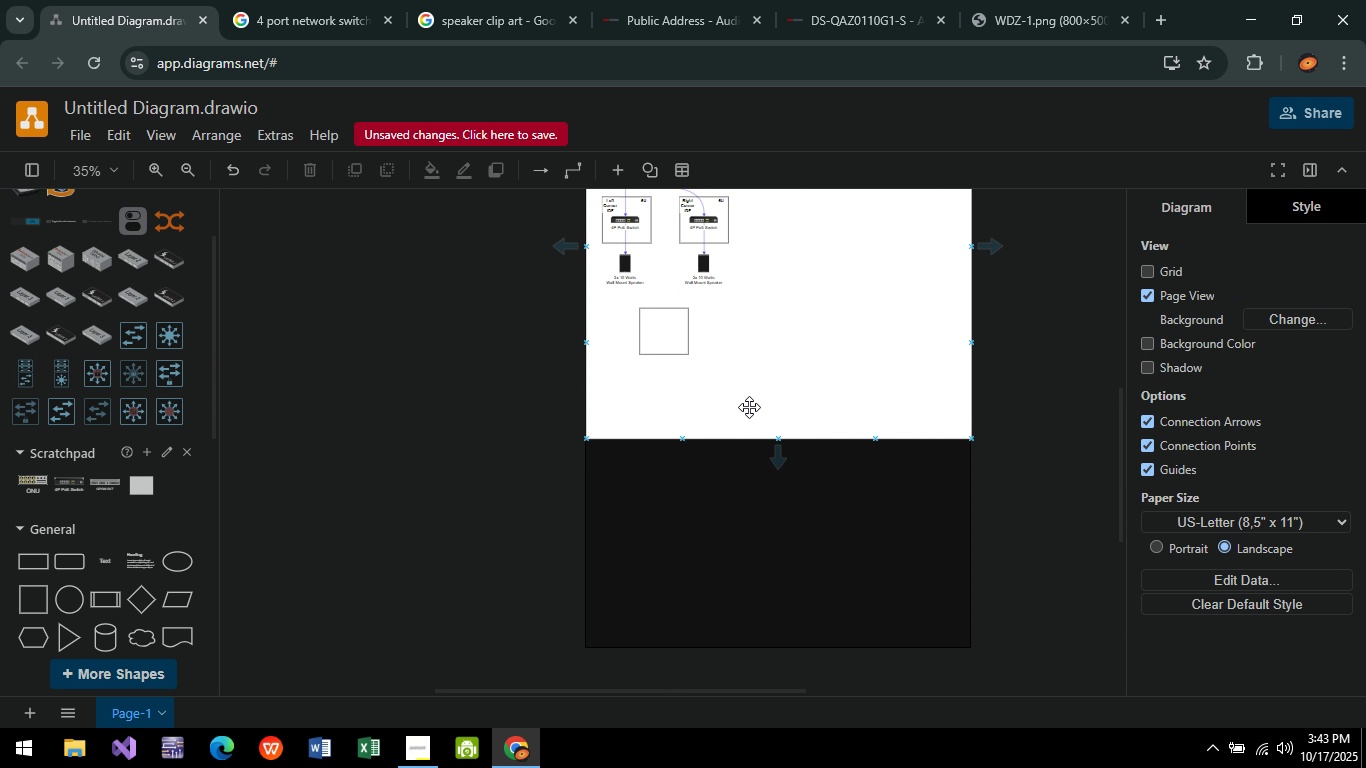 
left_click([749, 407])
 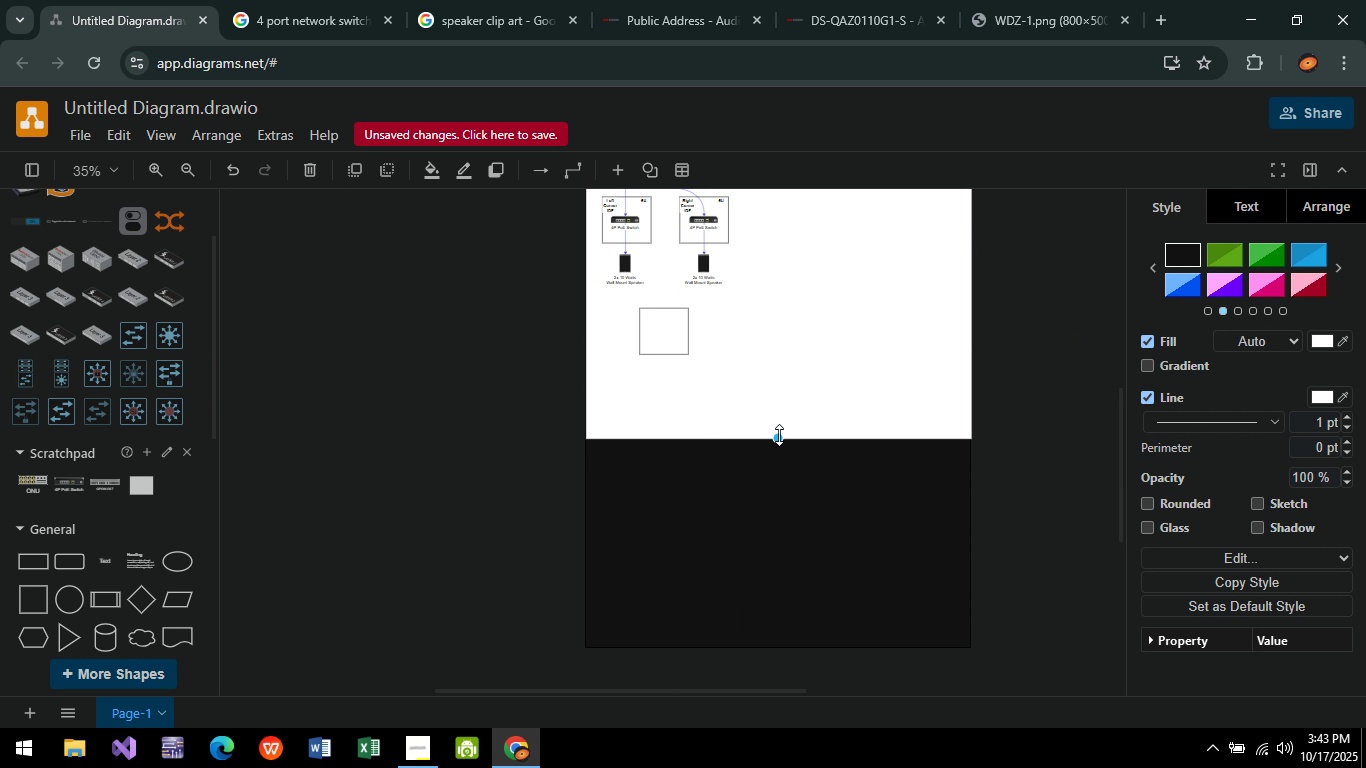 
left_click_drag(start_coordinate=[779, 435], to_coordinate=[794, 411])
 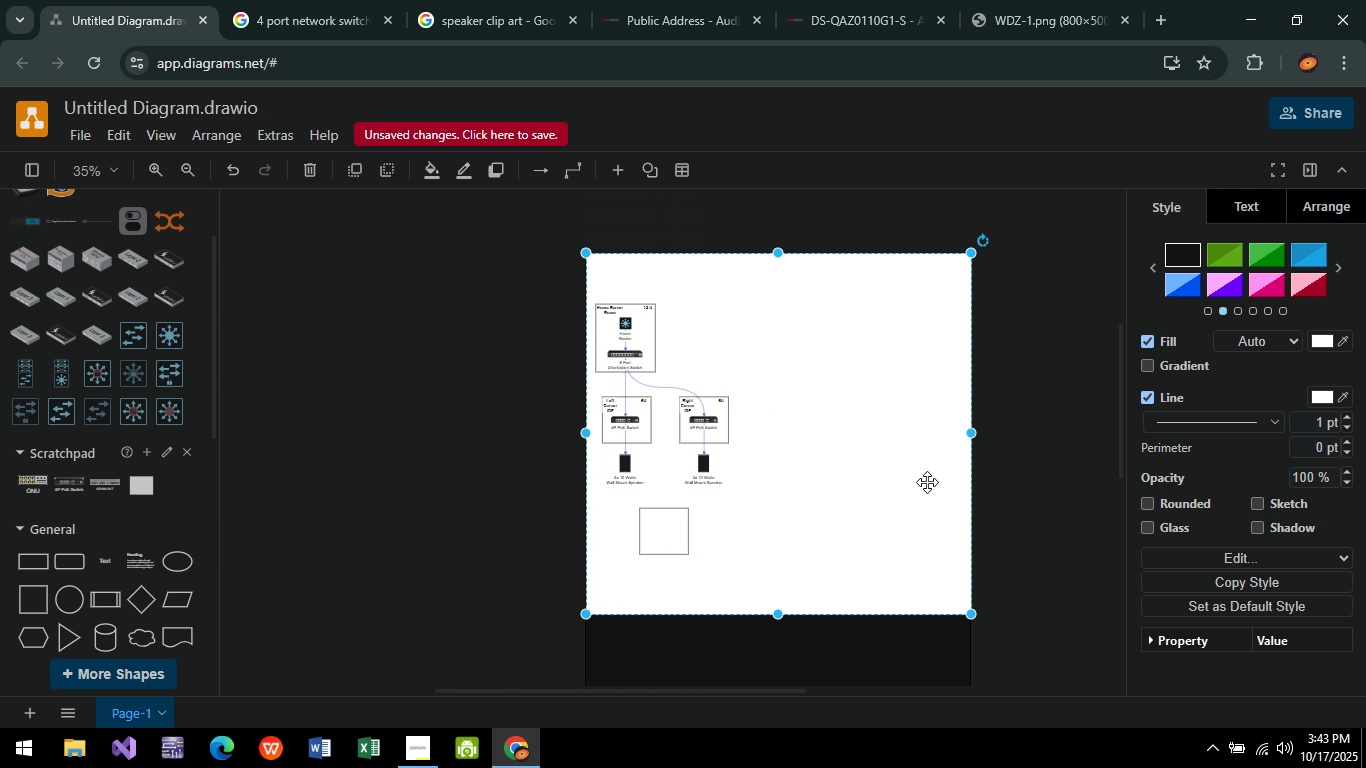 
scroll: coordinate [928, 479], scroll_direction: up, amount: 2.0
 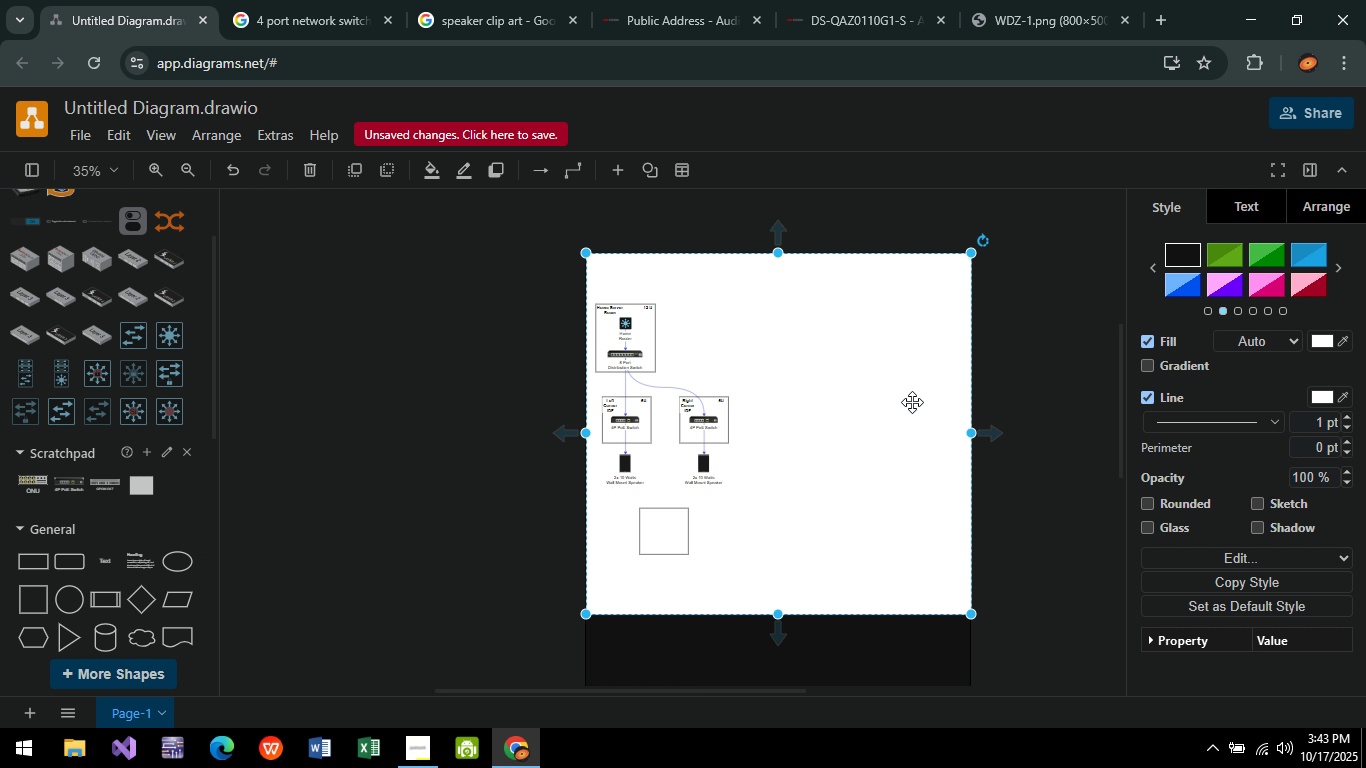 
wait(27.89)
 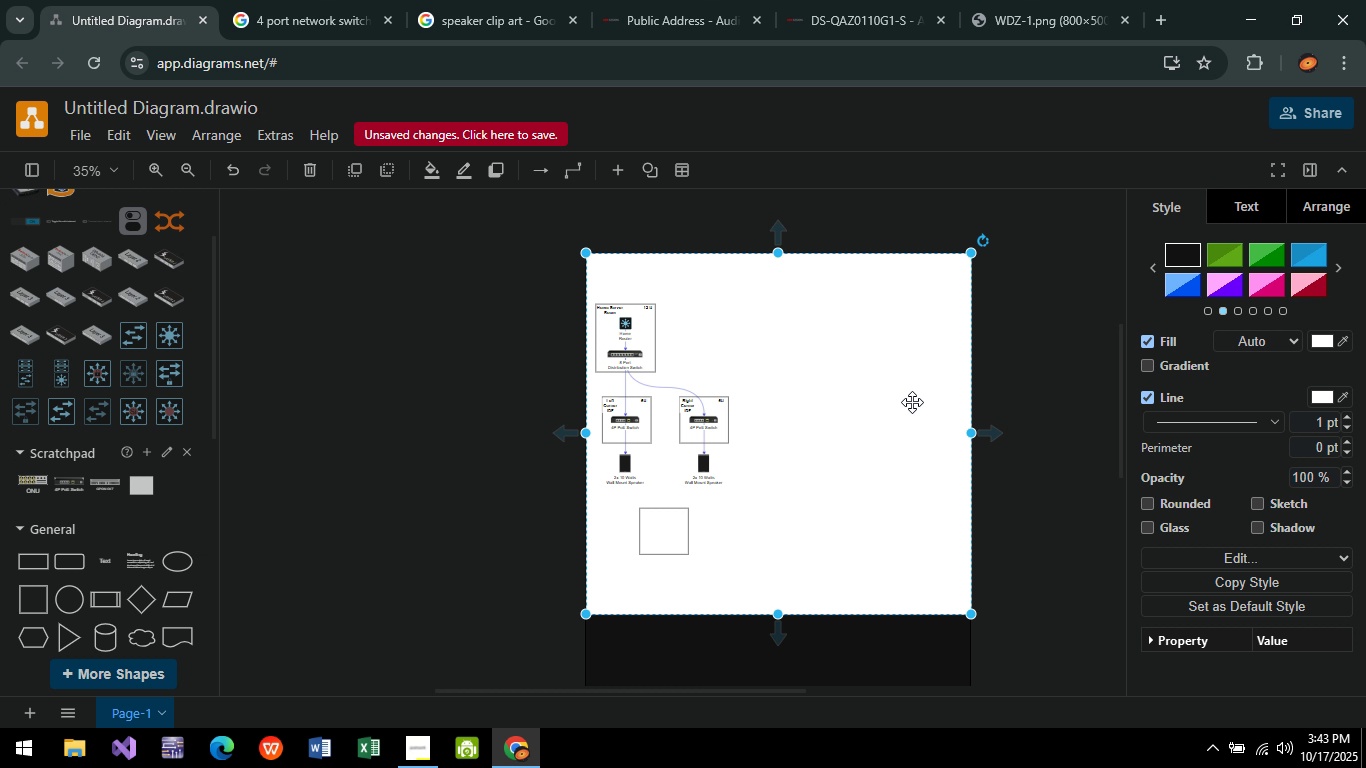 
scroll: coordinate [639, 491], scroll_direction: down, amount: 3.0
 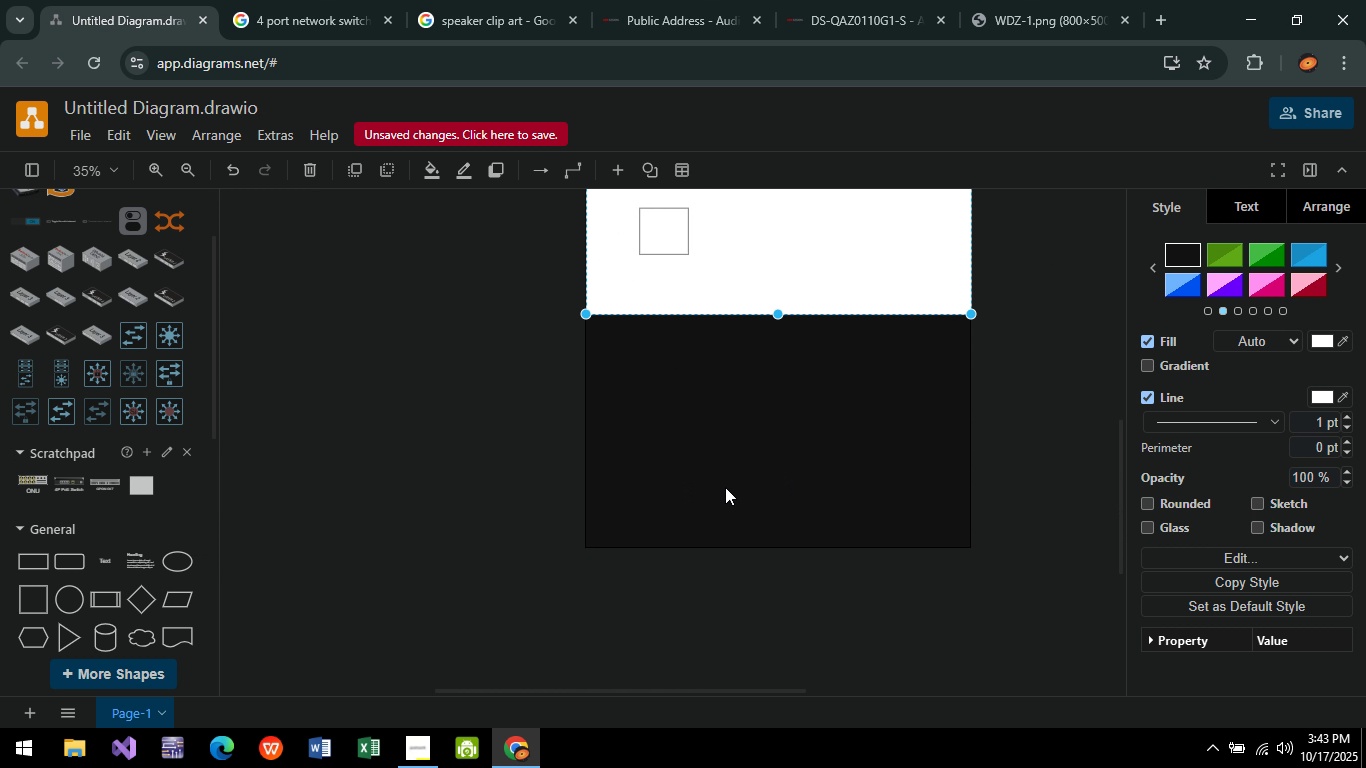 
scroll: coordinate [701, 496], scroll_direction: up, amount: 4.0
 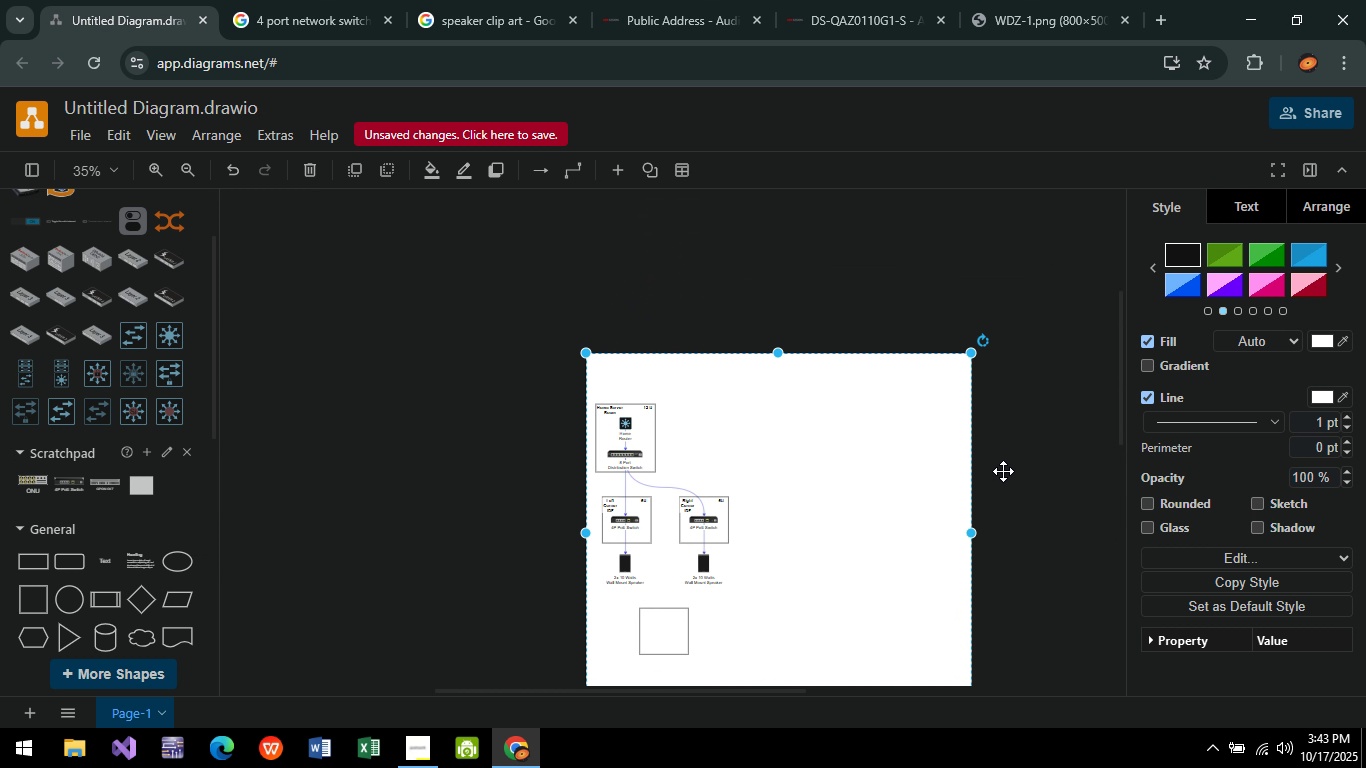 
middle_click([1003, 471])
 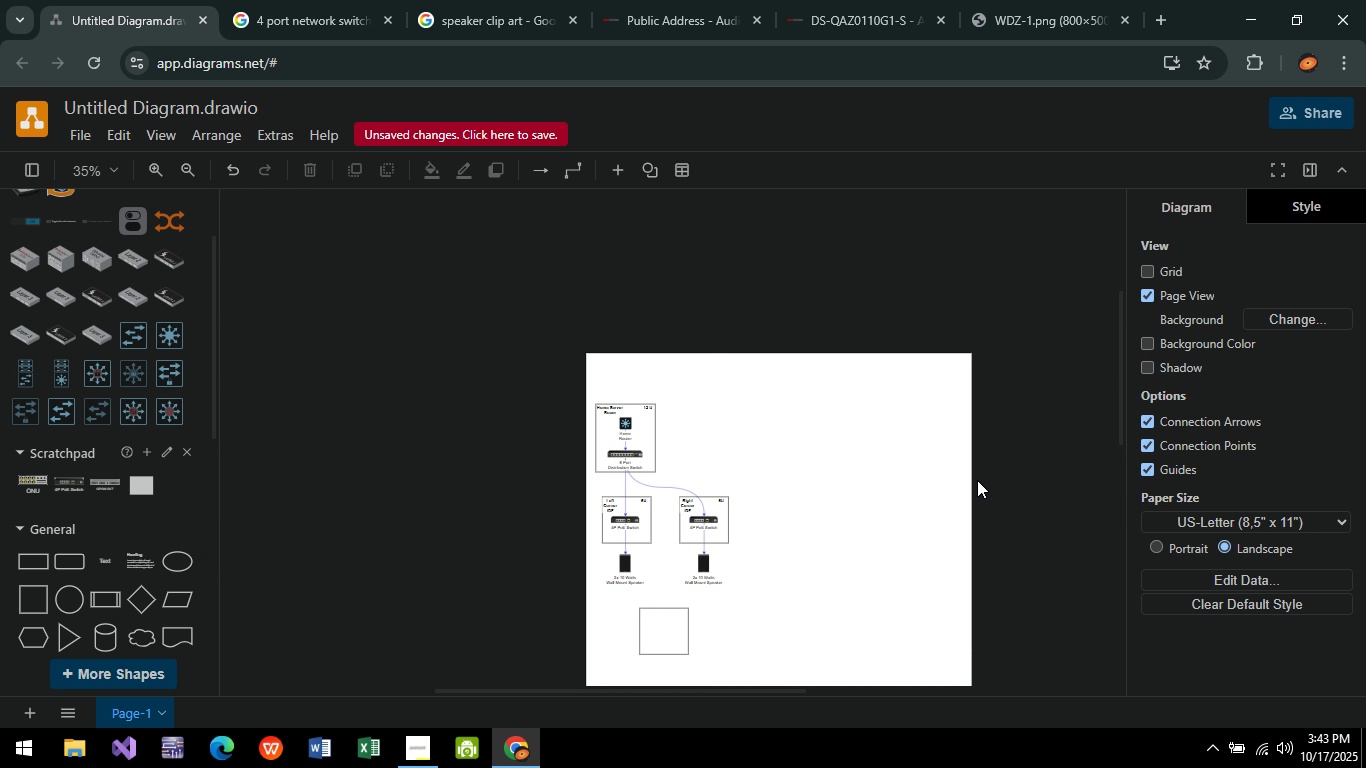 
hold_key(key=ControlLeft, duration=1.26)
scroll: coordinate [590, 560], scroll_direction: up, amount: 4.0
 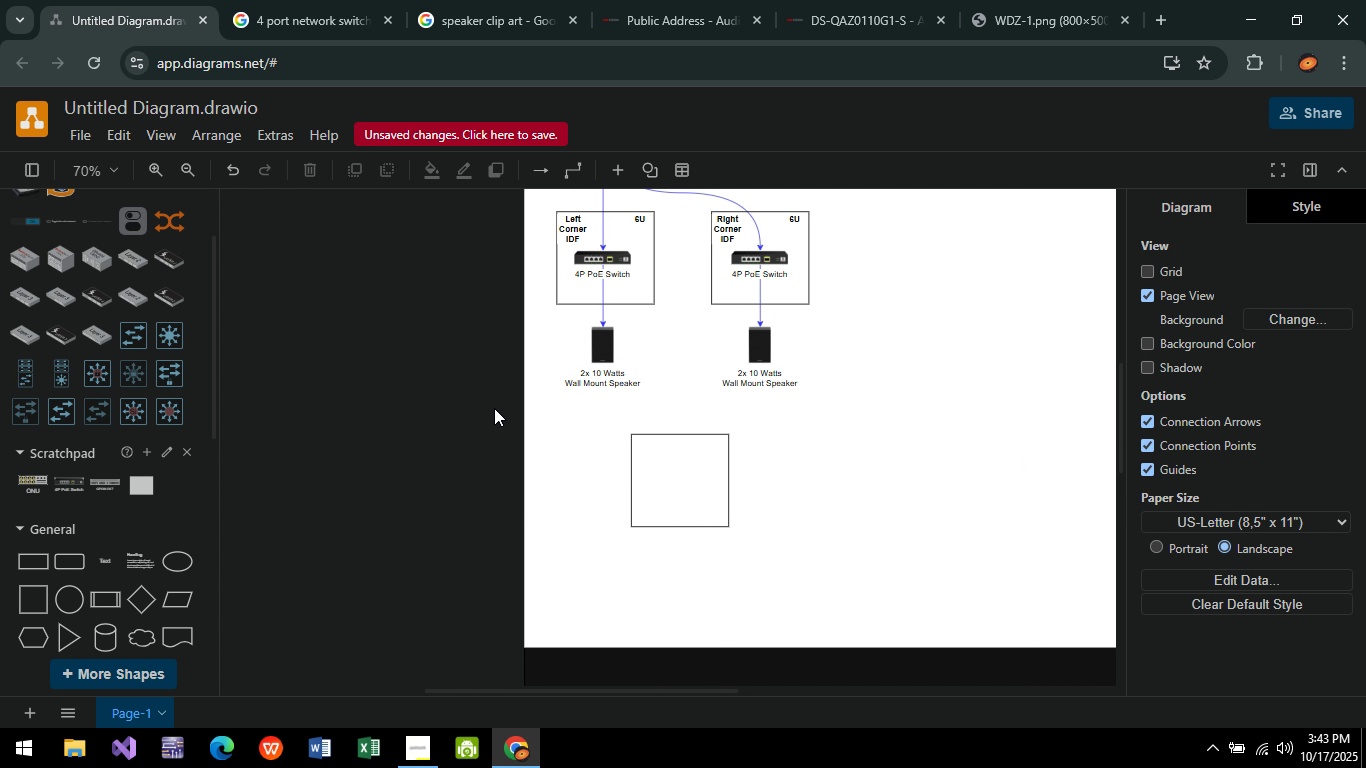 
hold_key(key=ControlLeft, duration=0.38)
 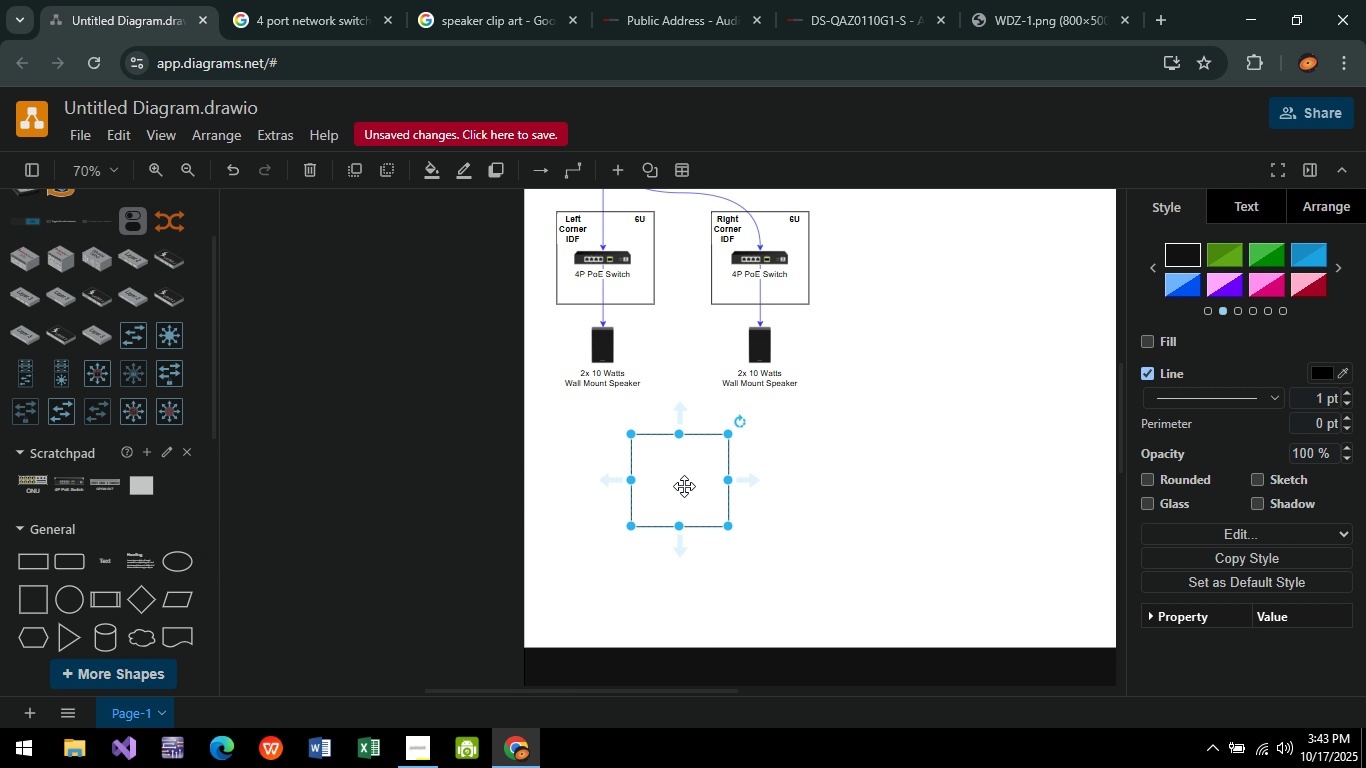 
left_click([684, 486])
 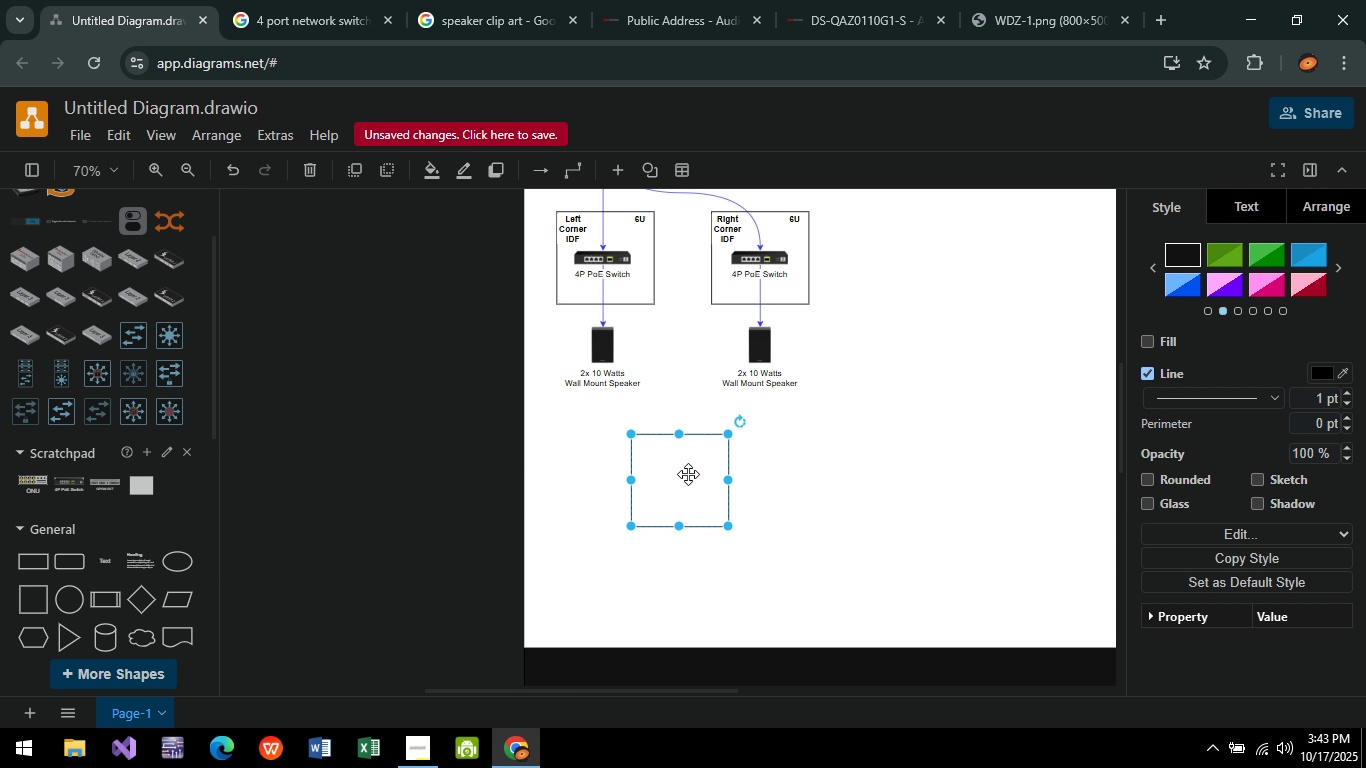 
left_click_drag(start_coordinate=[684, 486], to_coordinate=[684, 473])
 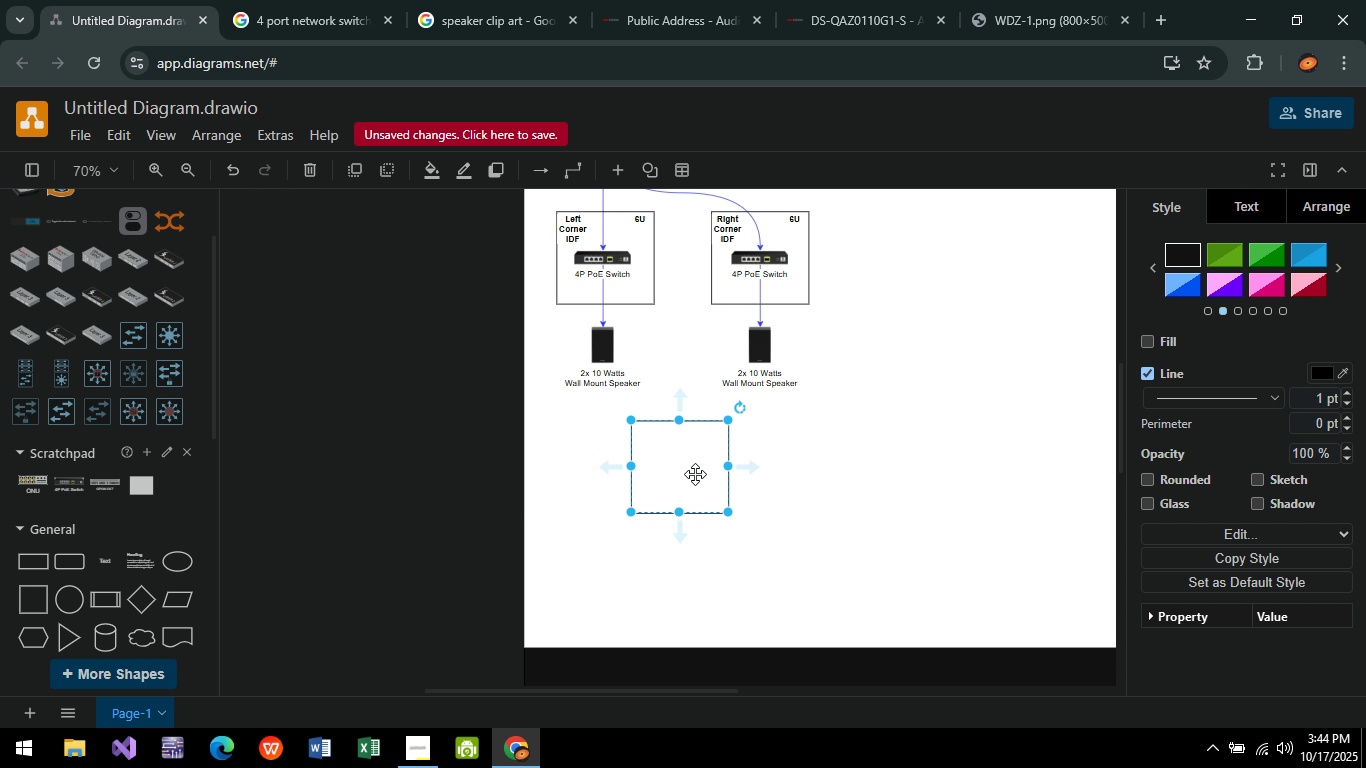 
wait(16.08)
 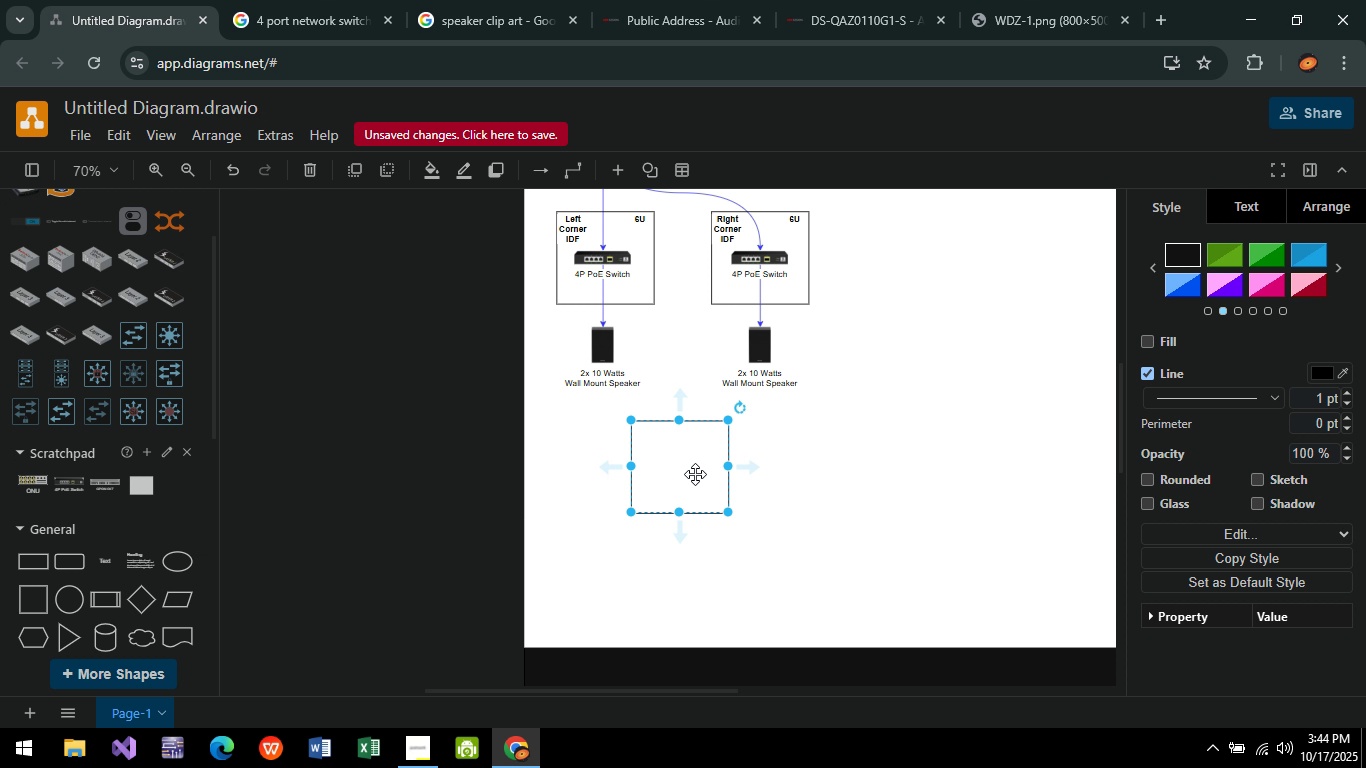 
left_click([875, 443])
 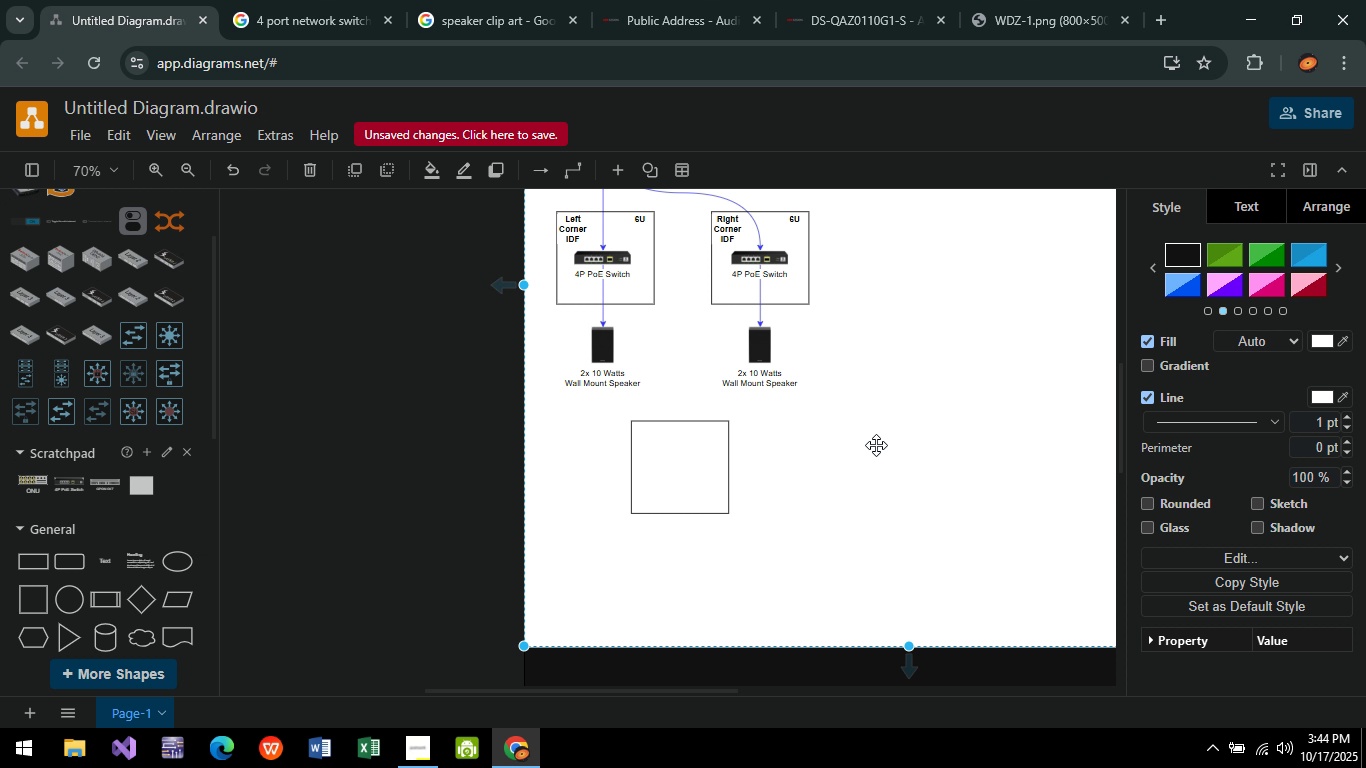 
wait(13.66)
 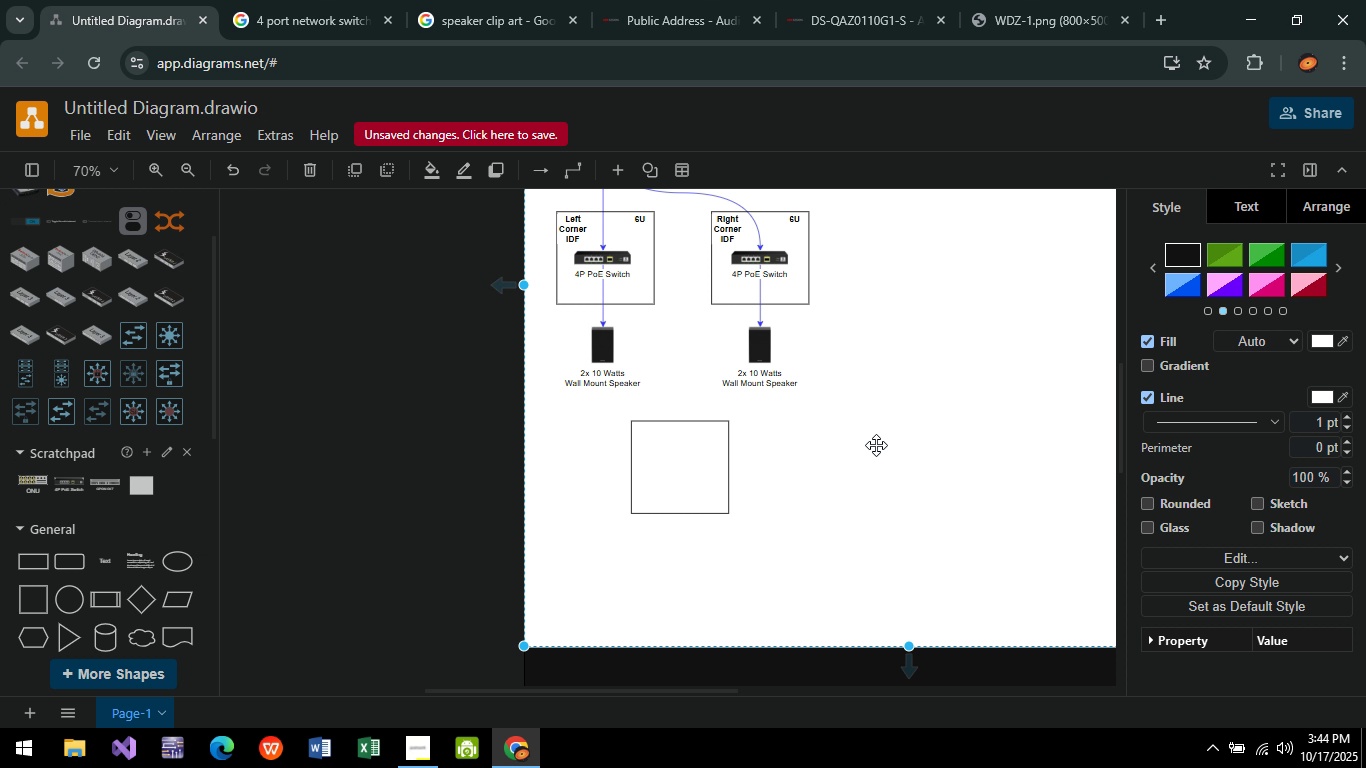 
middle_click([859, 483])
 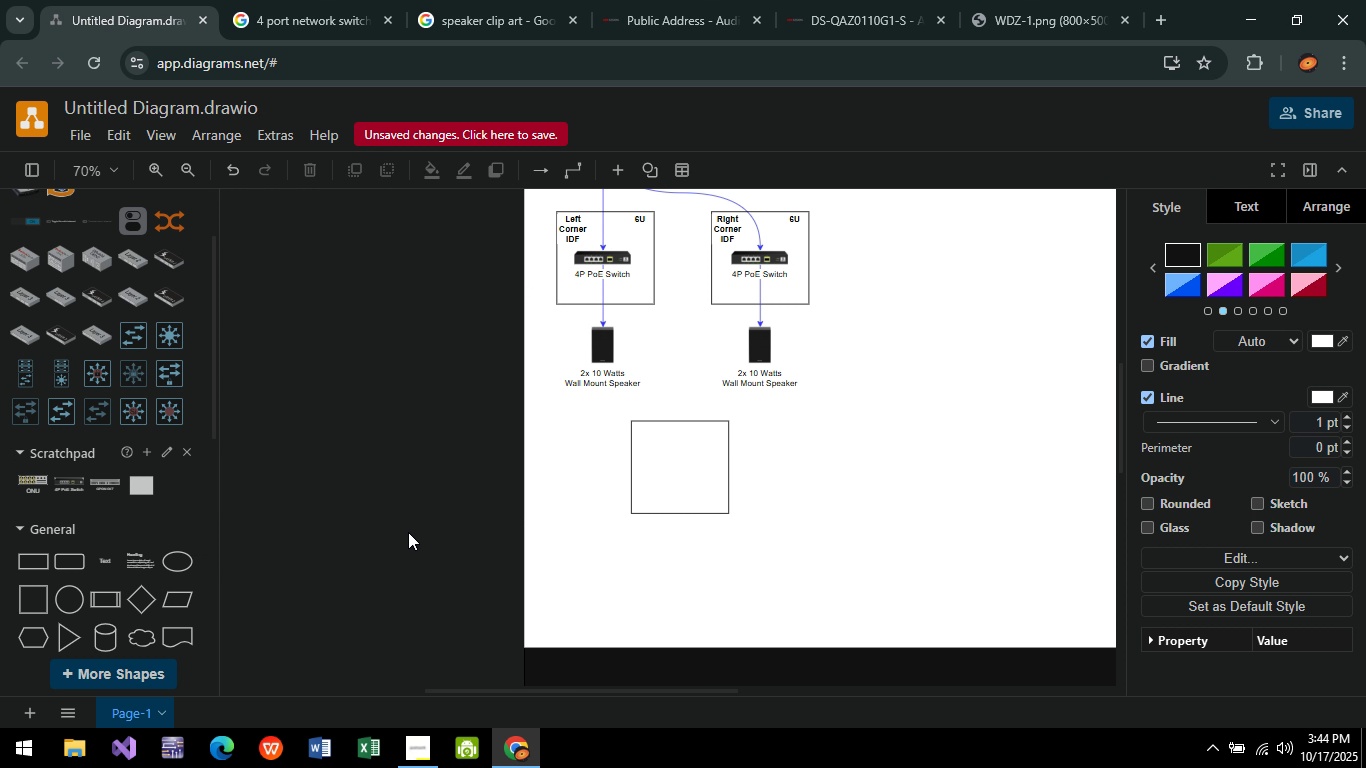 
left_click([408, 532])
 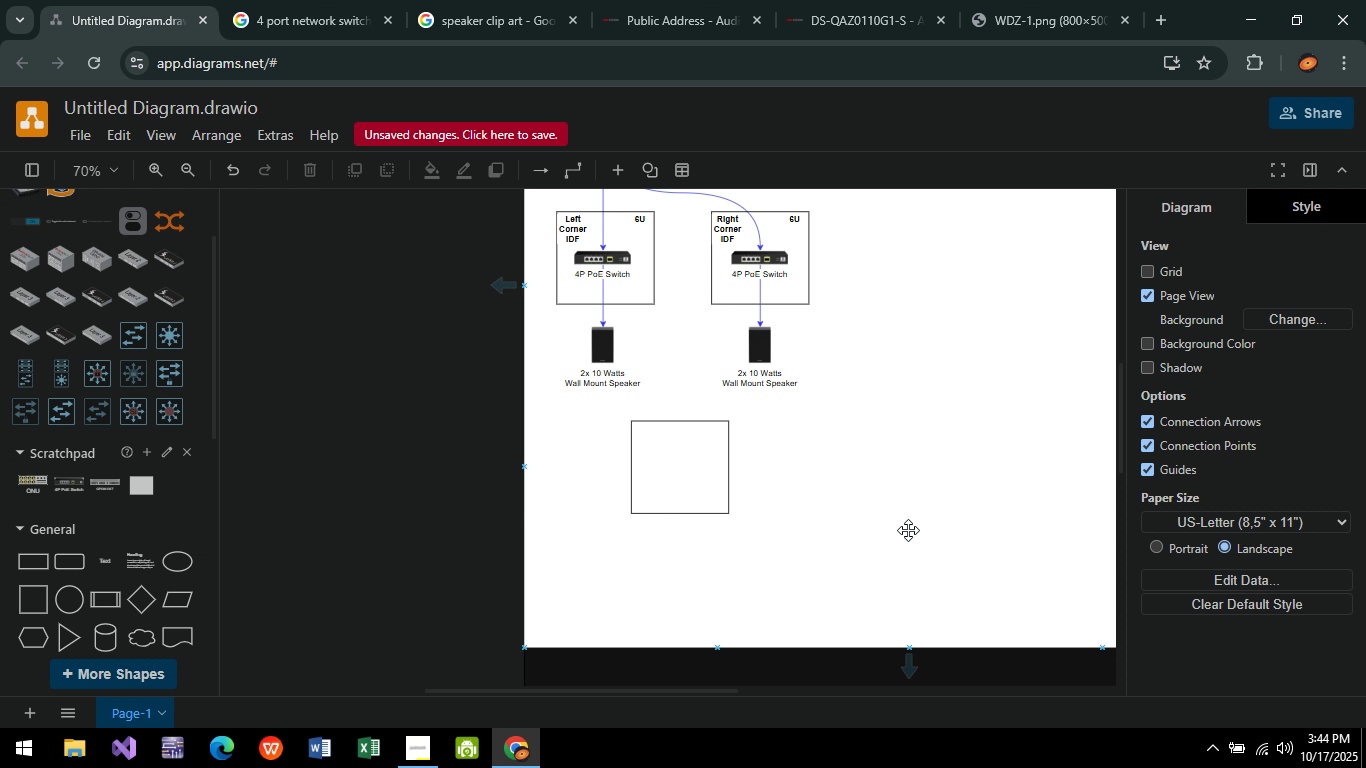 
wait(5.97)
 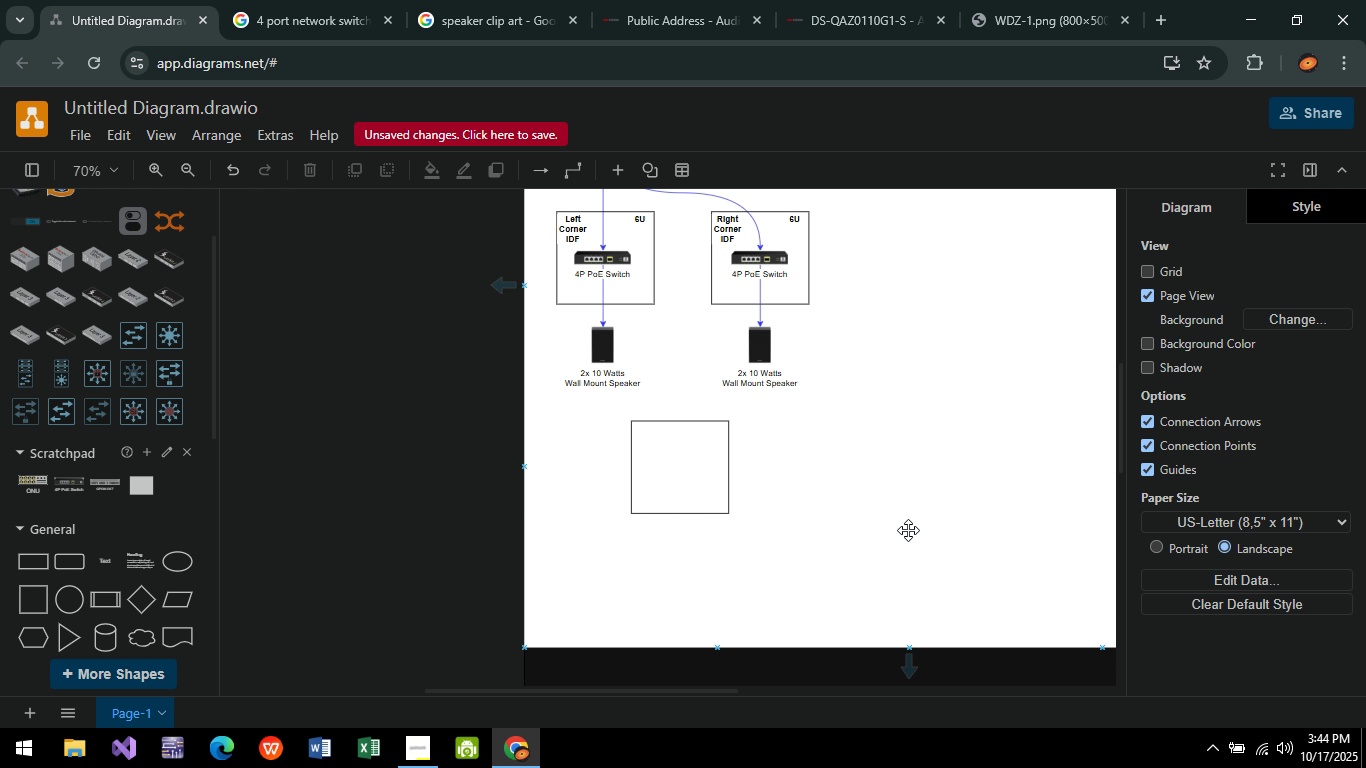 
left_click([651, 461])
 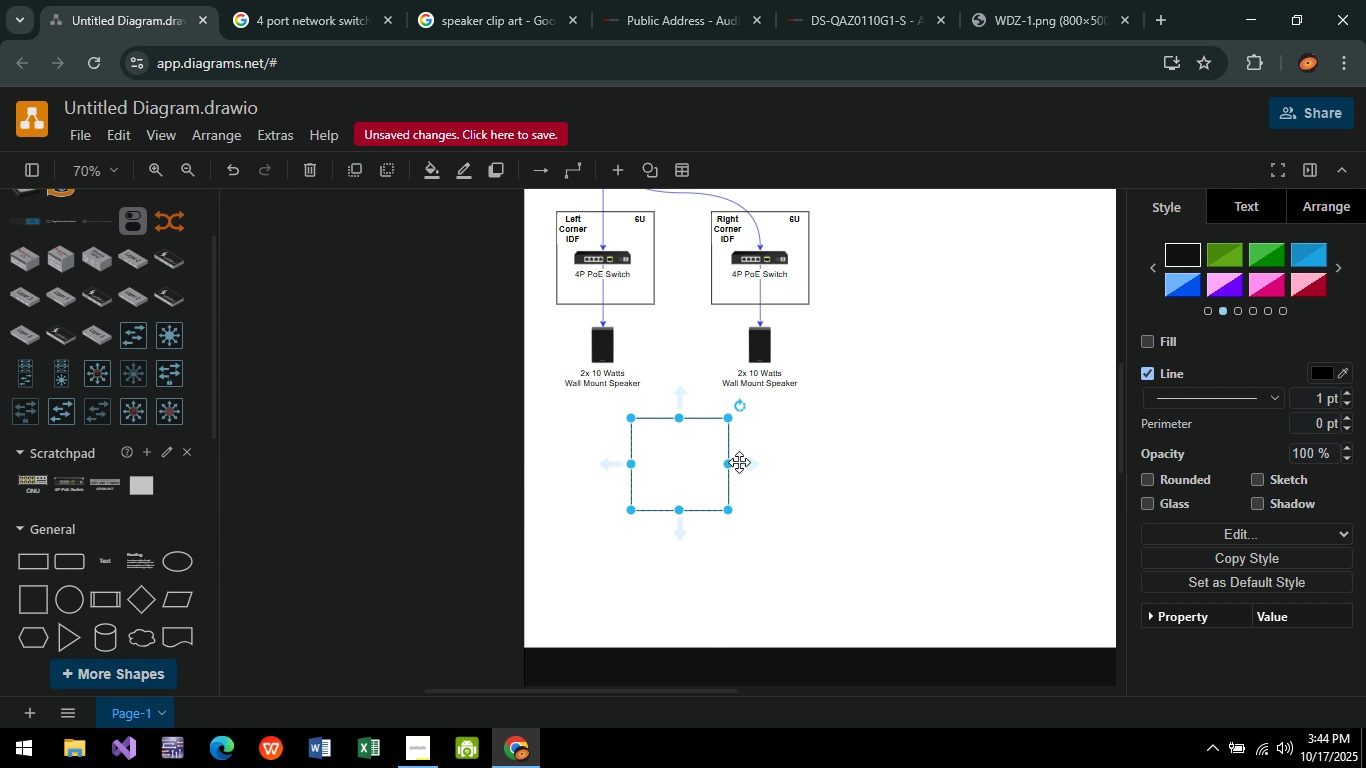 
left_click([915, 488])
 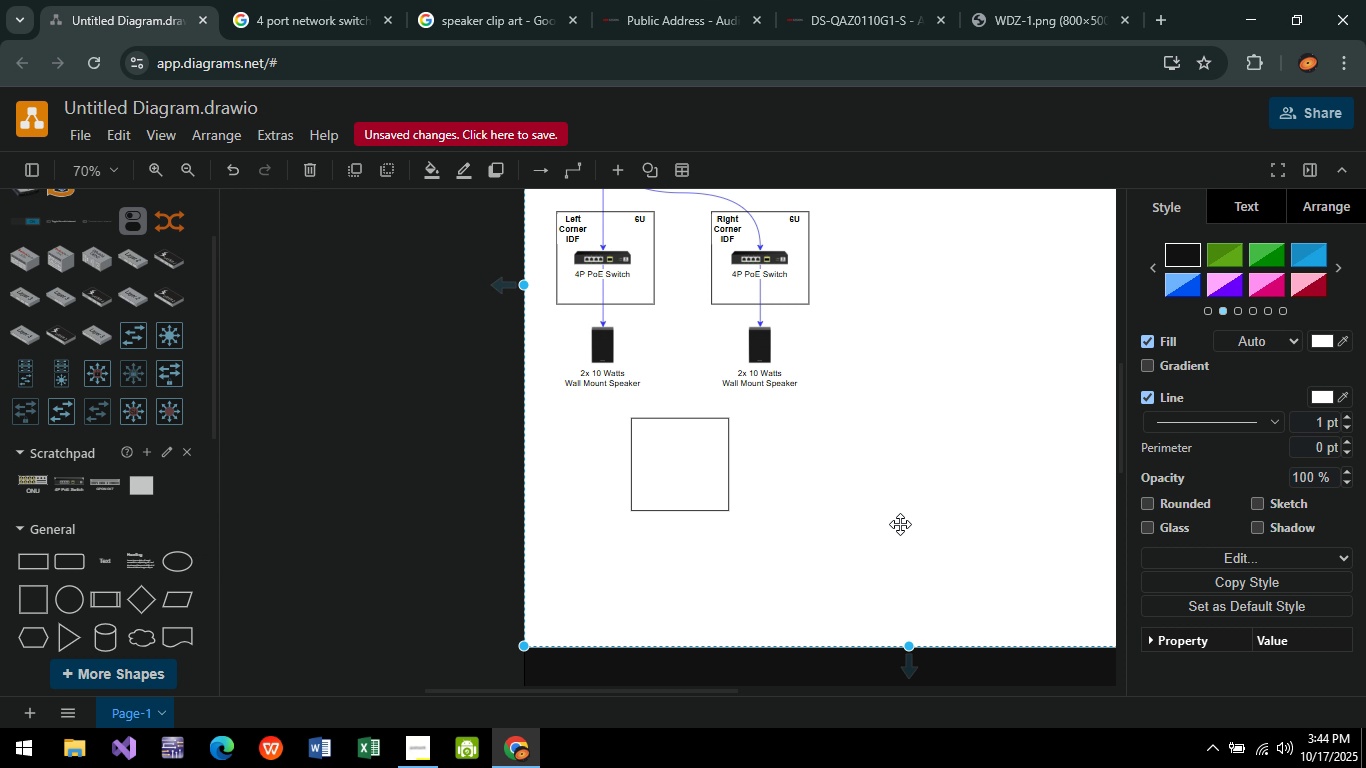 
wait(10.55)
 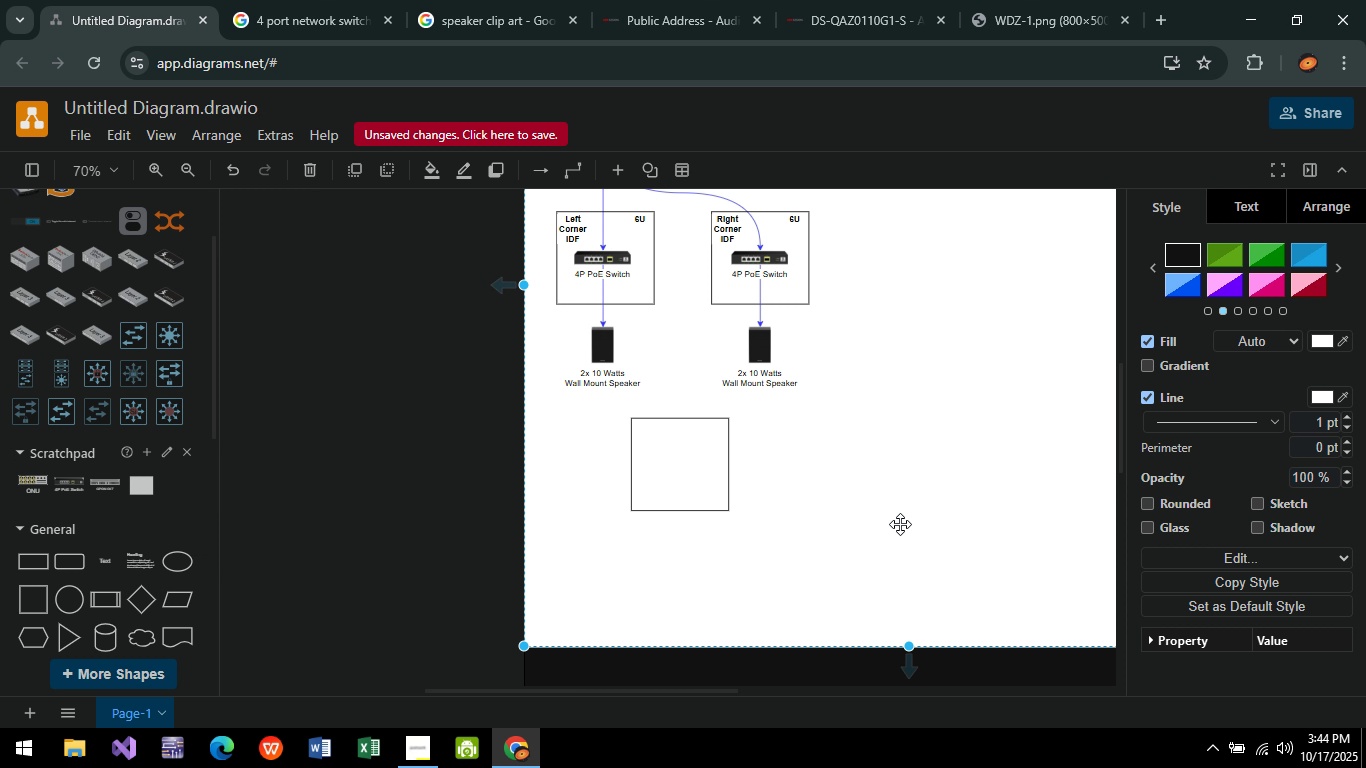 
left_click([764, 263])
 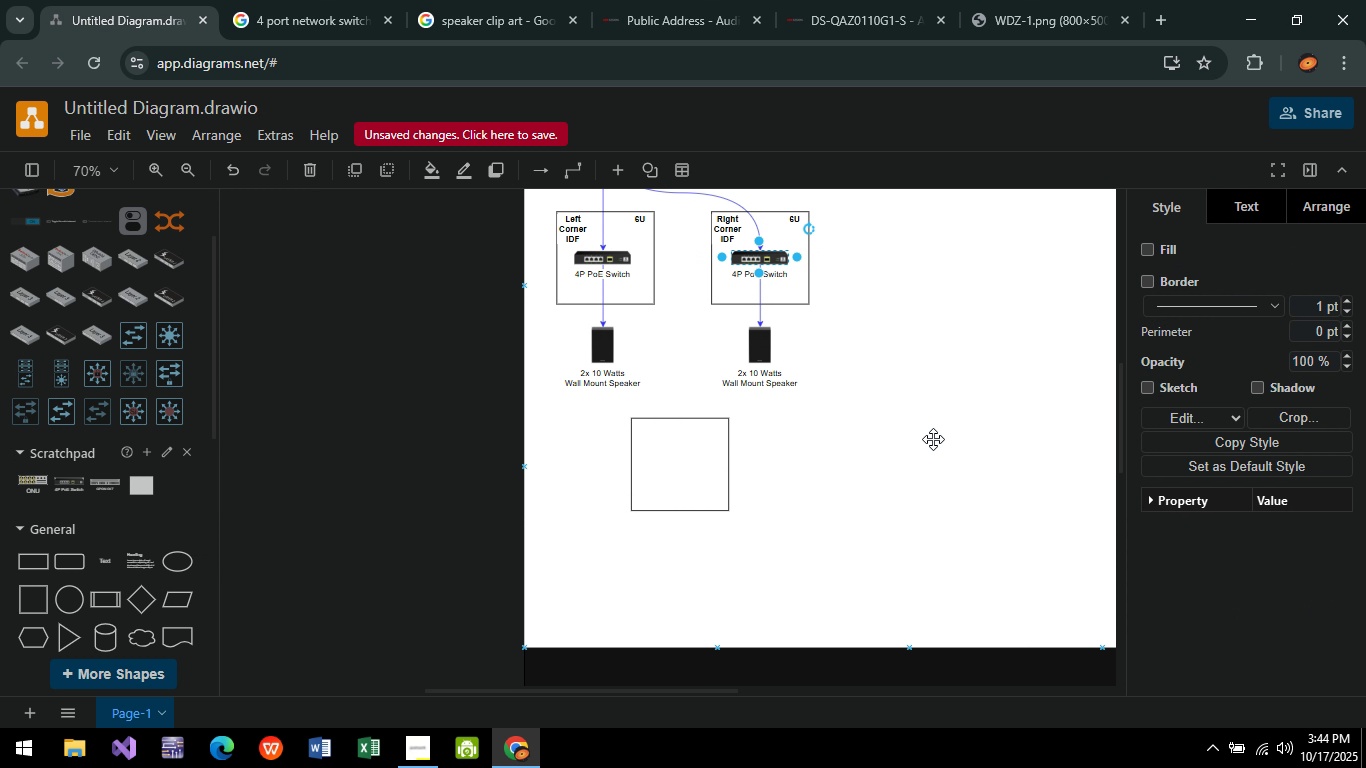 
key(Control+C)
 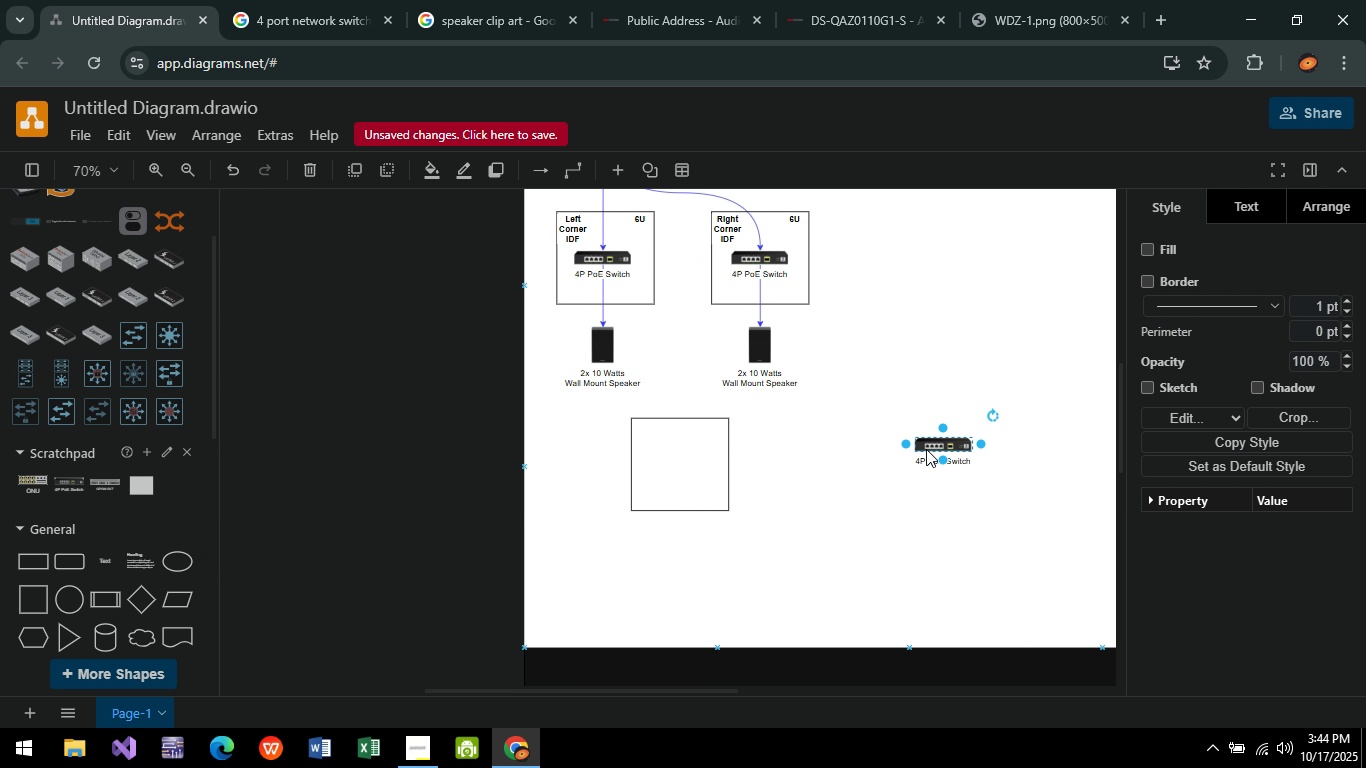 
key(Control+V)
 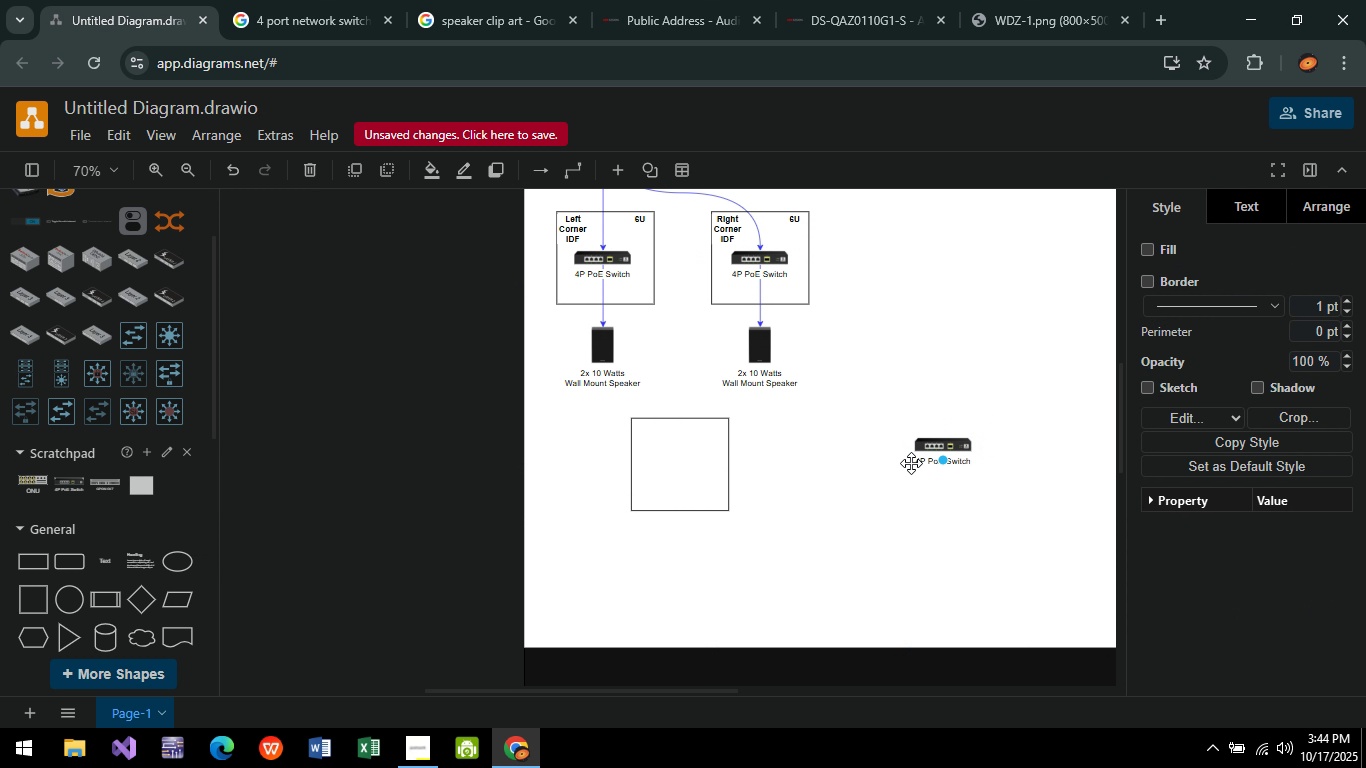 
left_click_drag(start_coordinate=[938, 451], to_coordinate=[711, 486])
 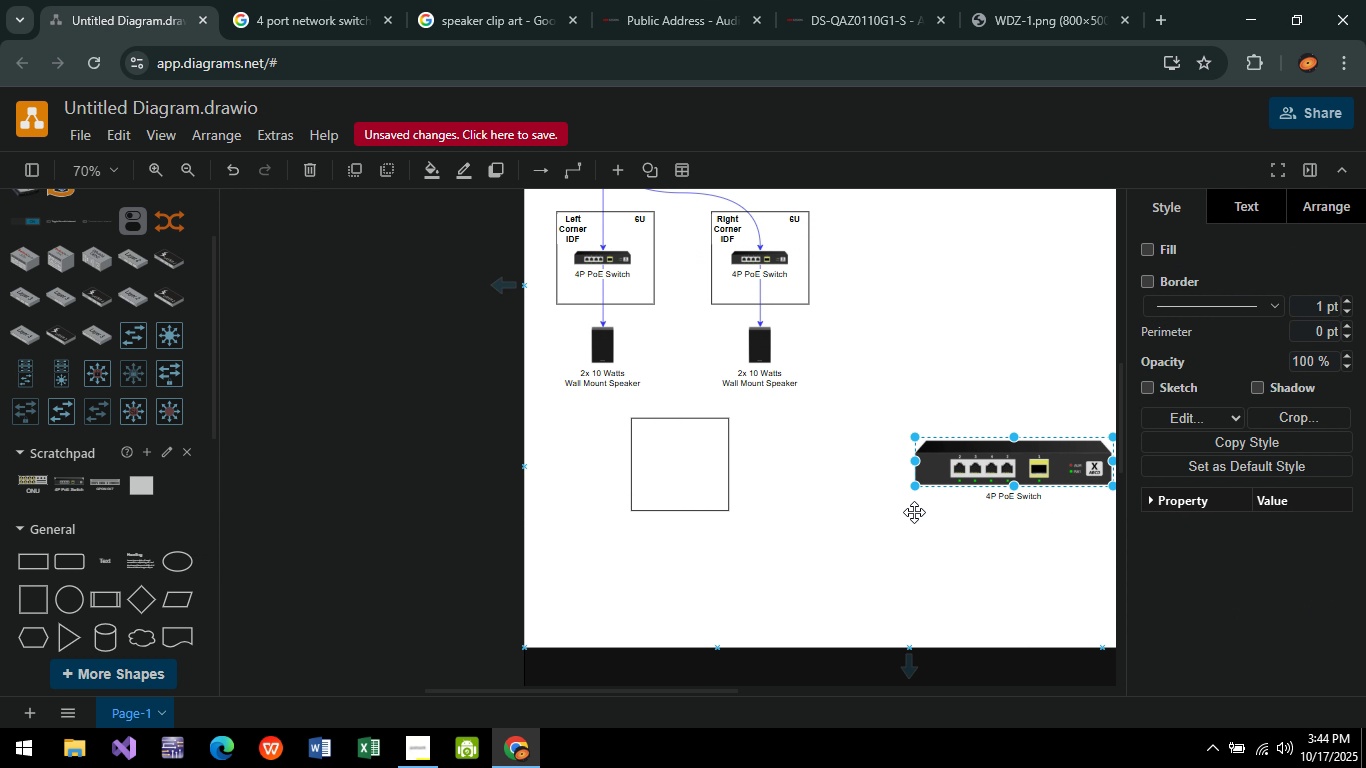 
key(Control+ControlLeft)
 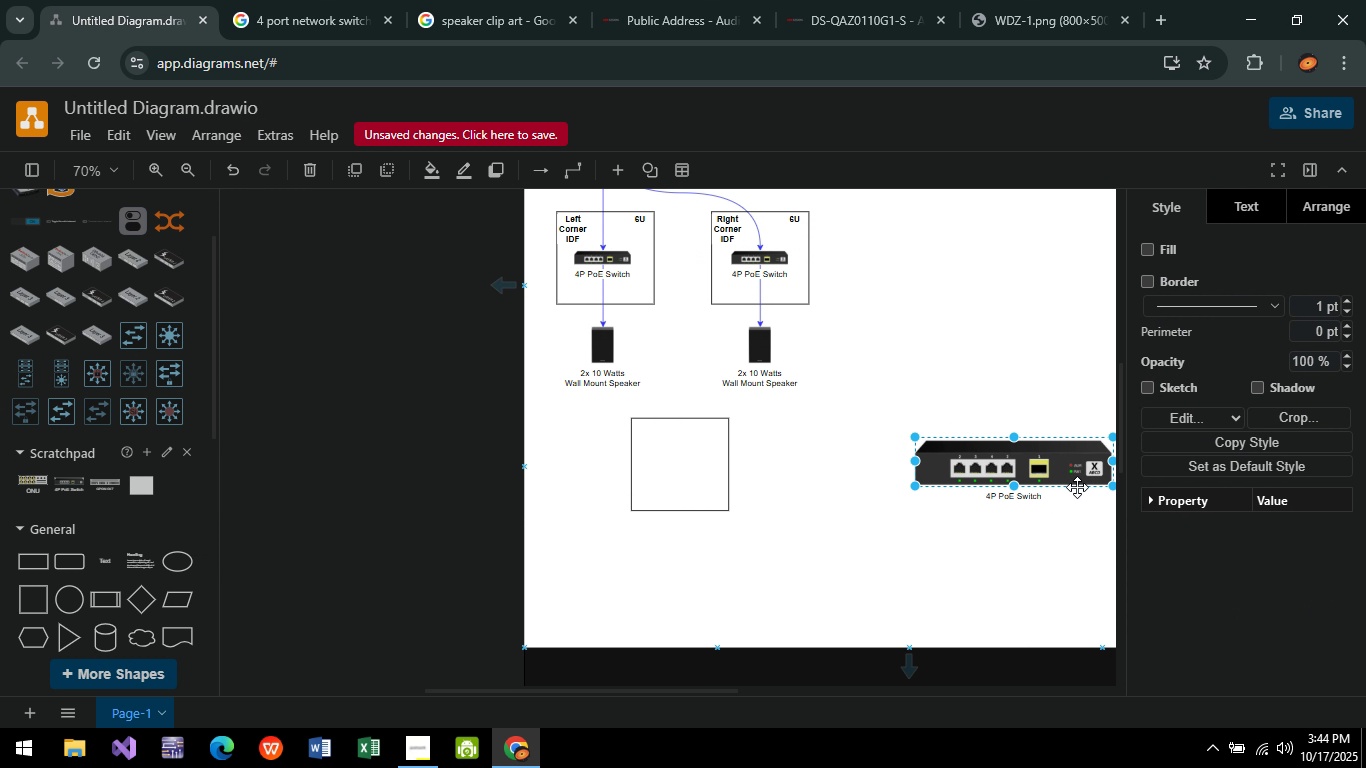 
key(Control+Z)
 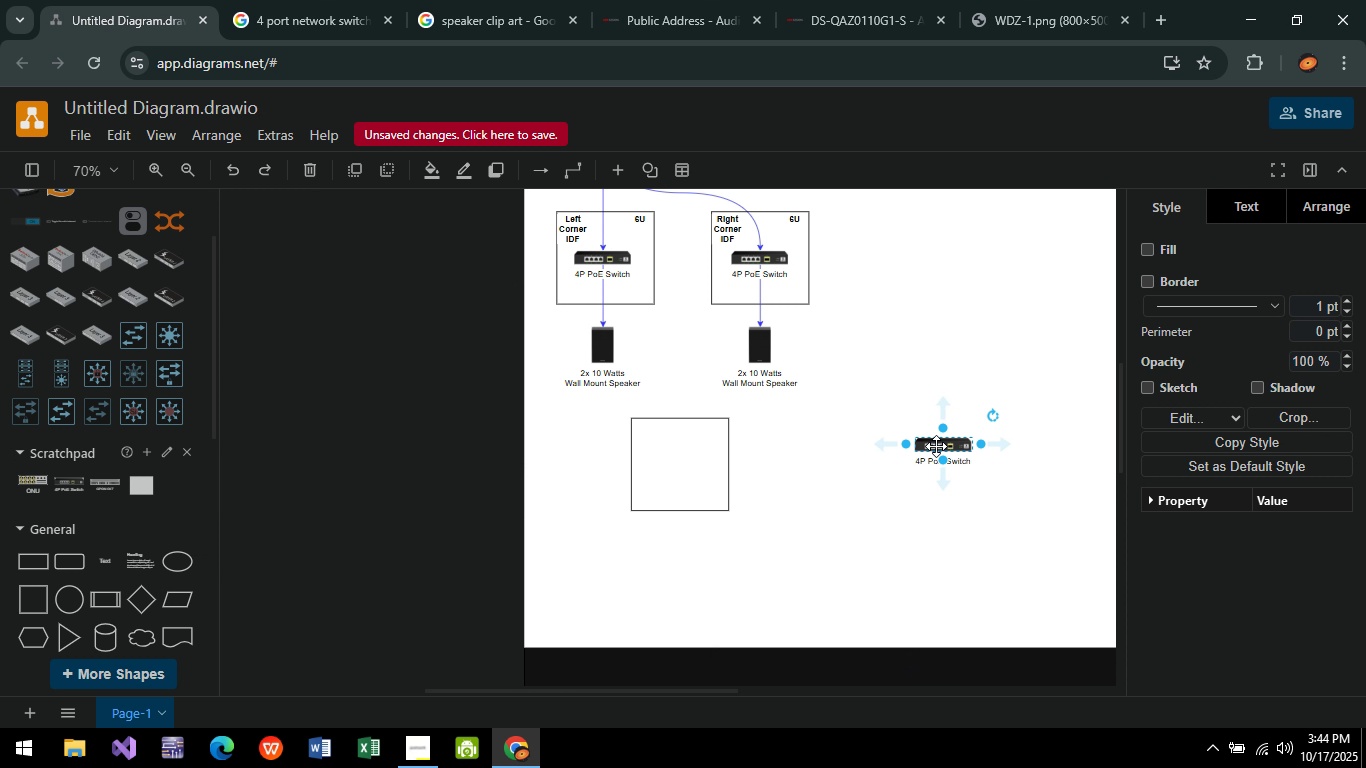 
left_click_drag(start_coordinate=[937, 446], to_coordinate=[674, 465])
 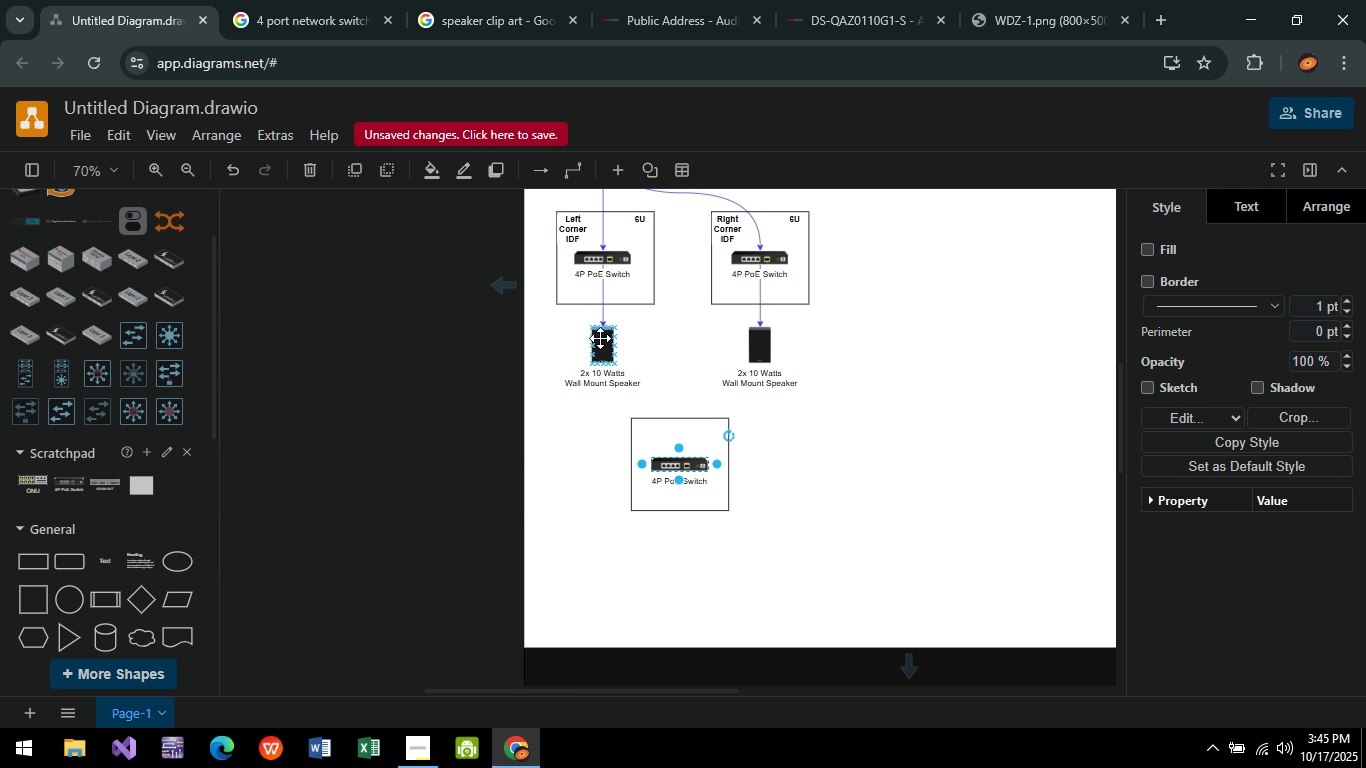 
wait(19.2)
 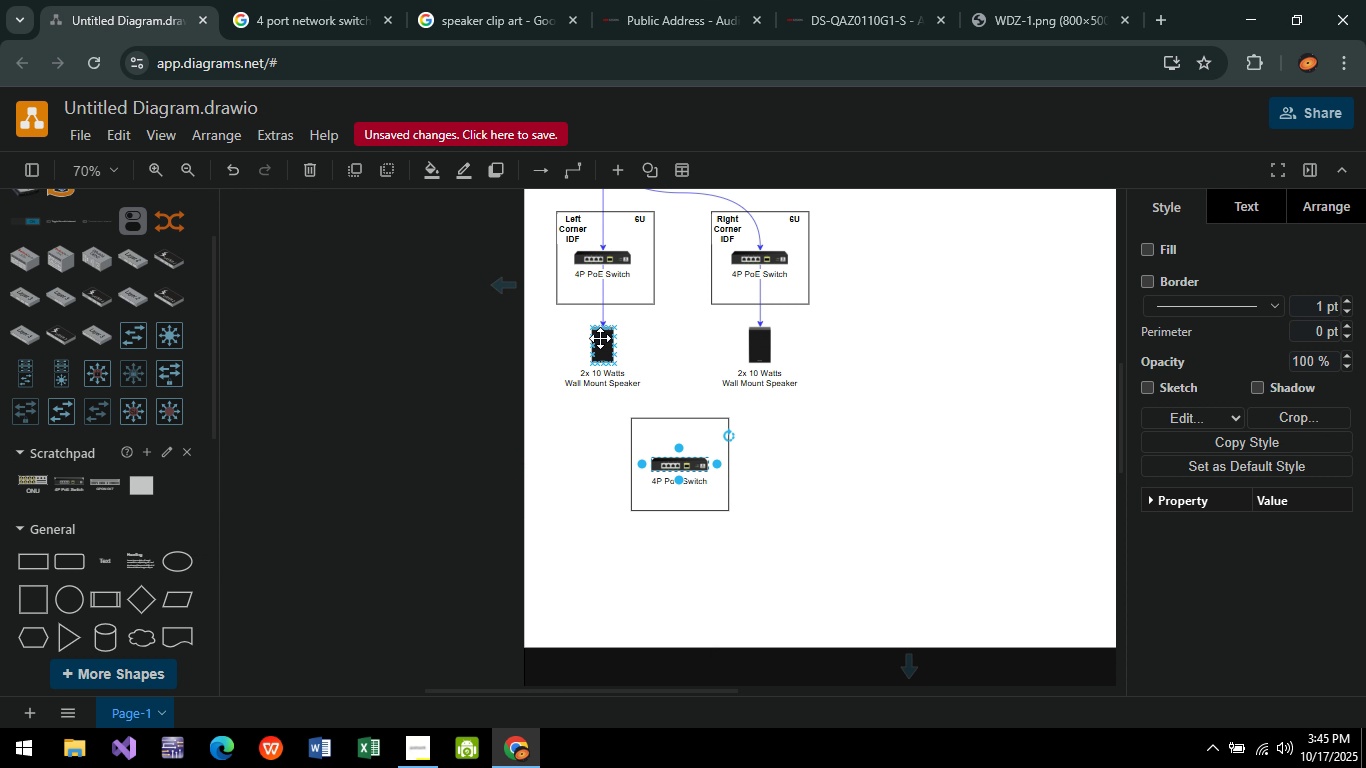 
left_click([873, 482])
 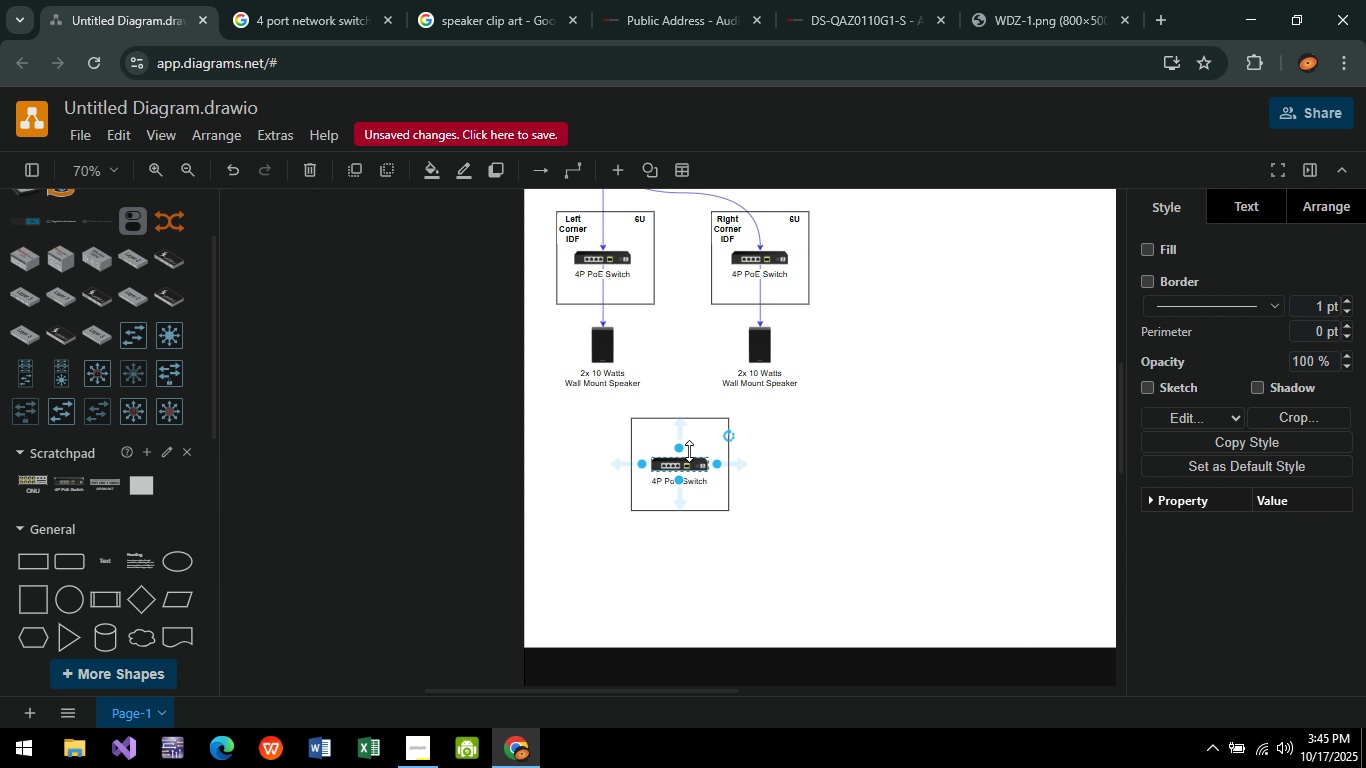 
left_click([957, 428])
 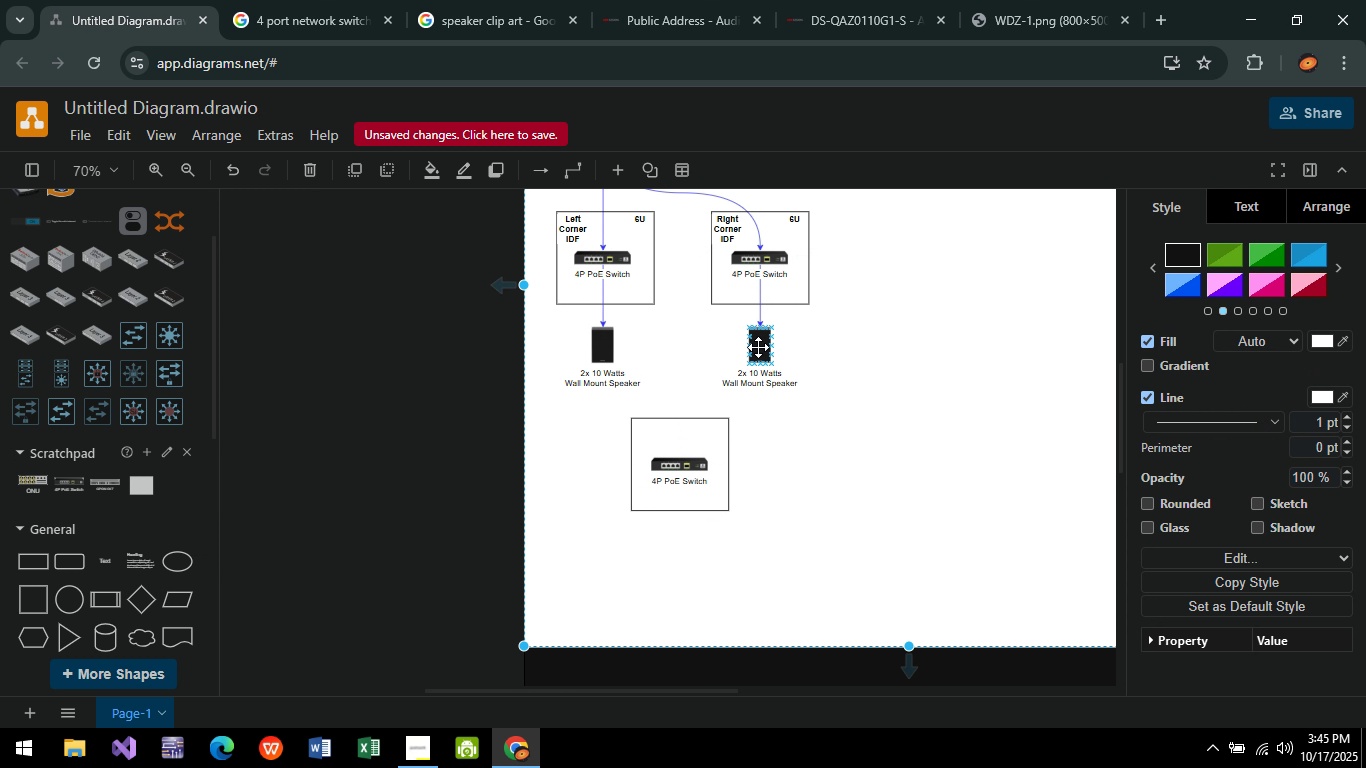 
left_click([758, 347])
 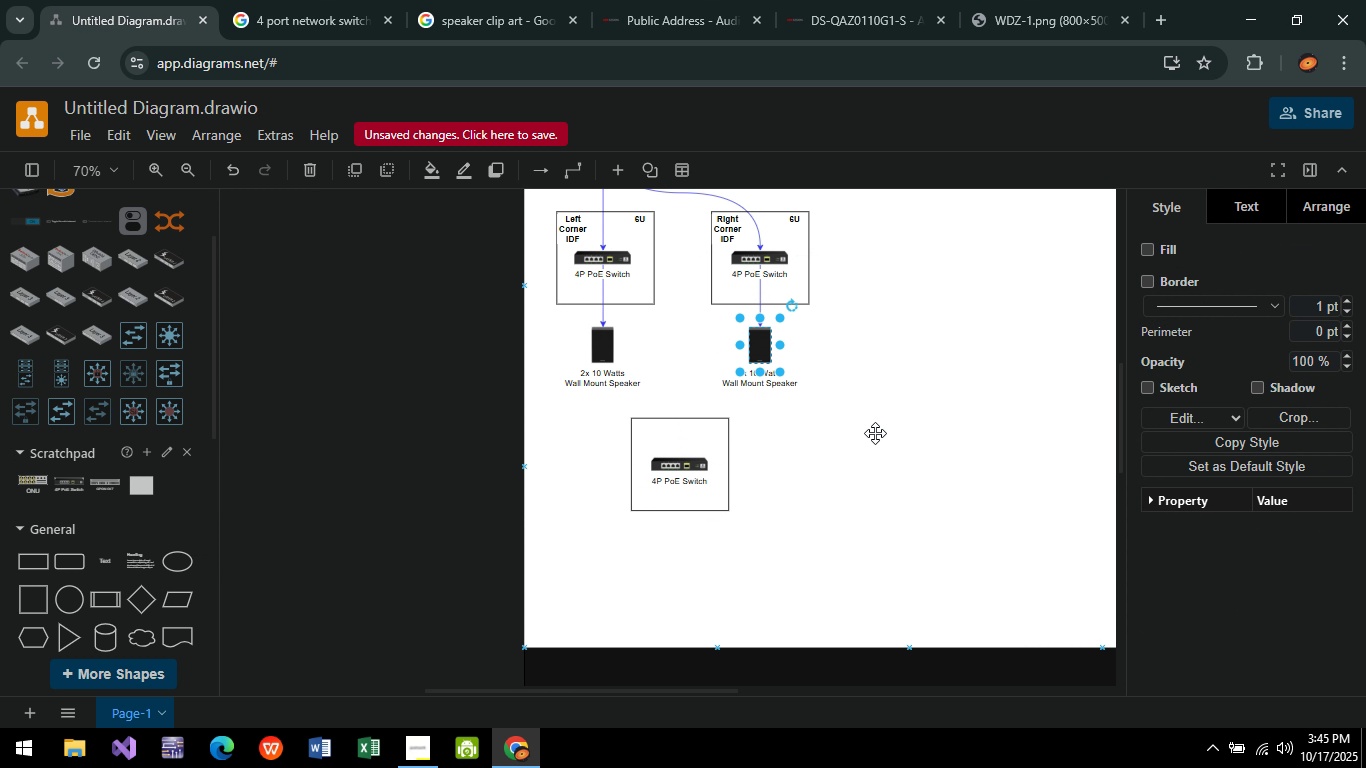 
key(Control+C)
 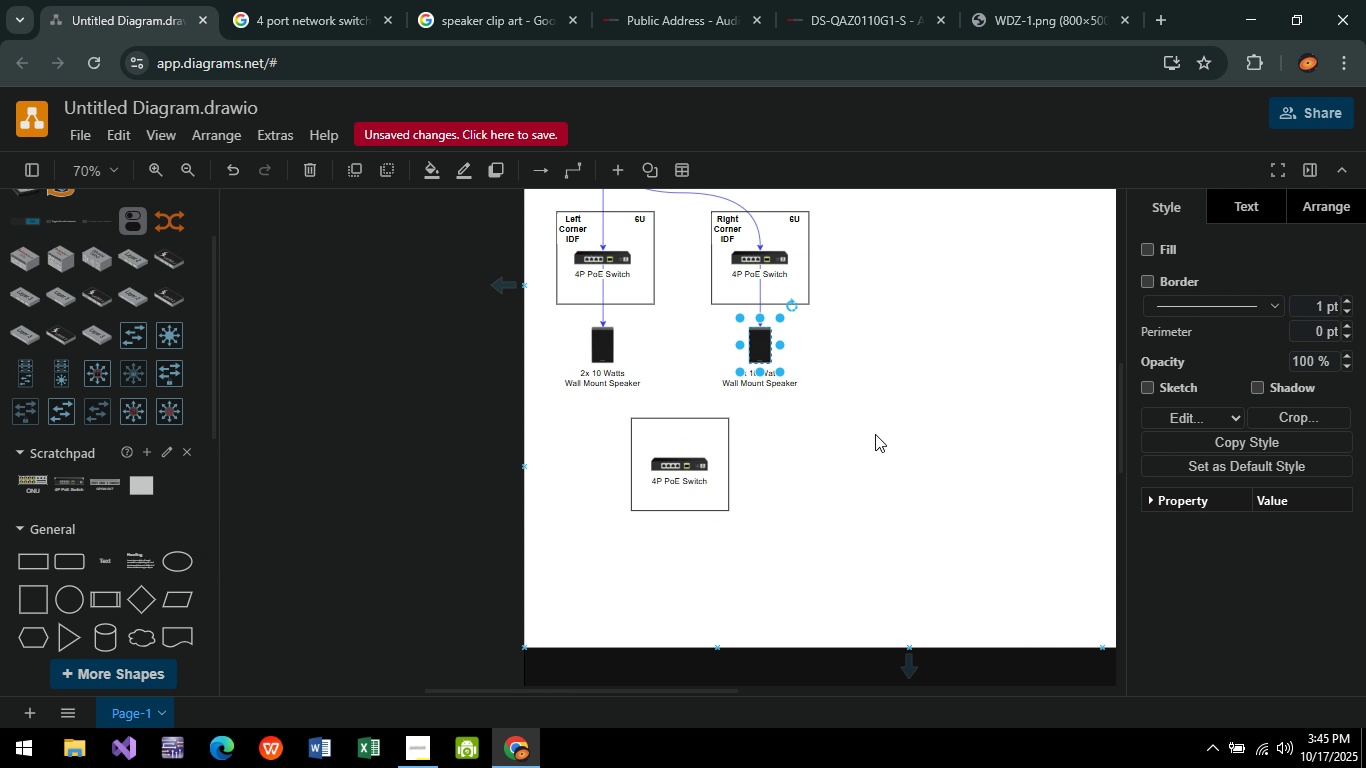 
key(Control+V)
 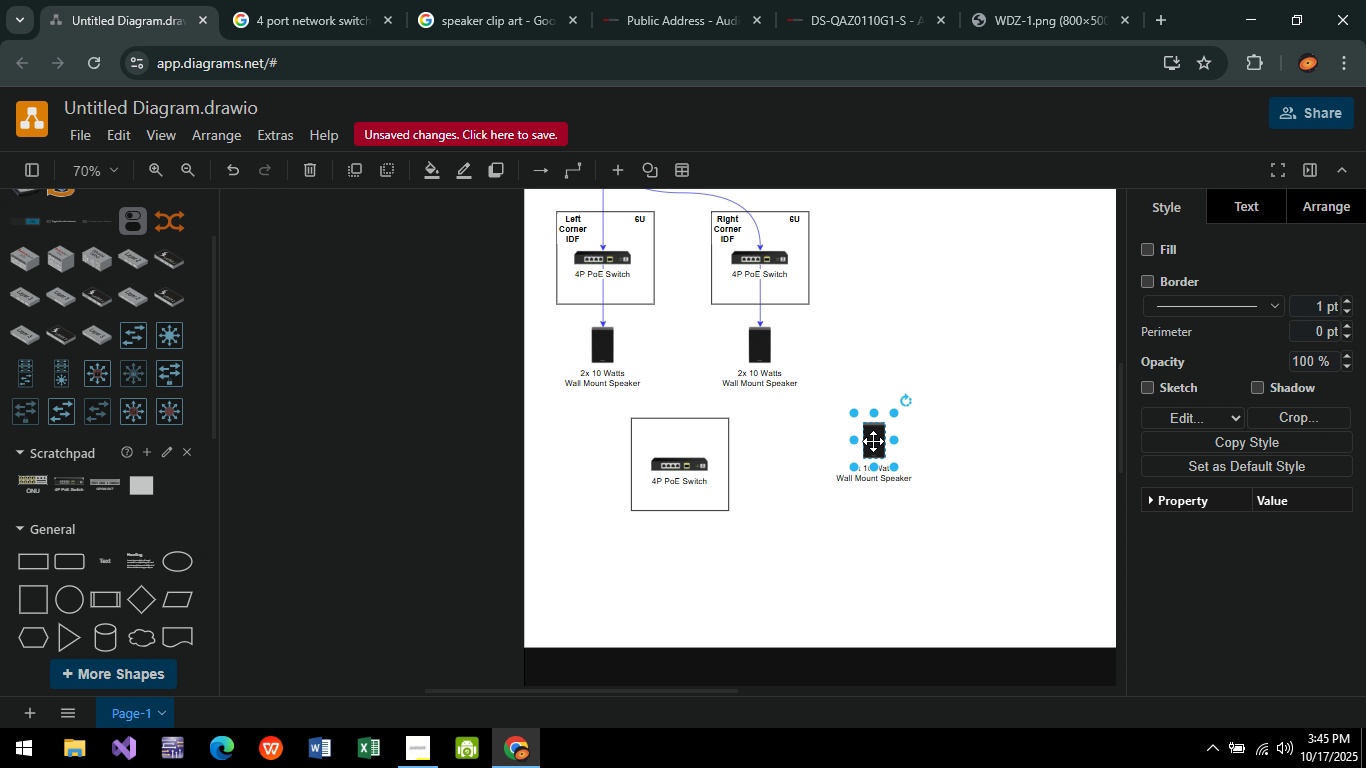 
left_click_drag(start_coordinate=[873, 441], to_coordinate=[679, 549])
 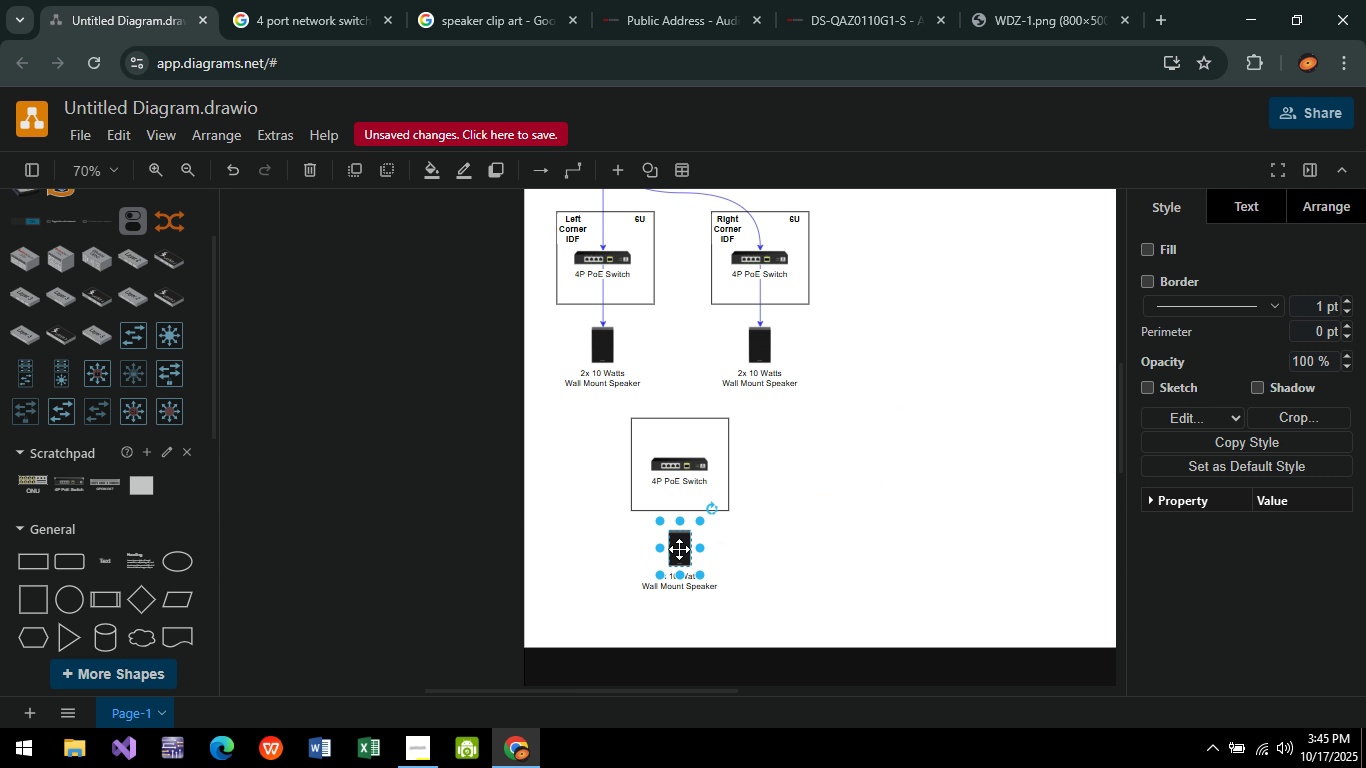 
double_click([679, 549])
 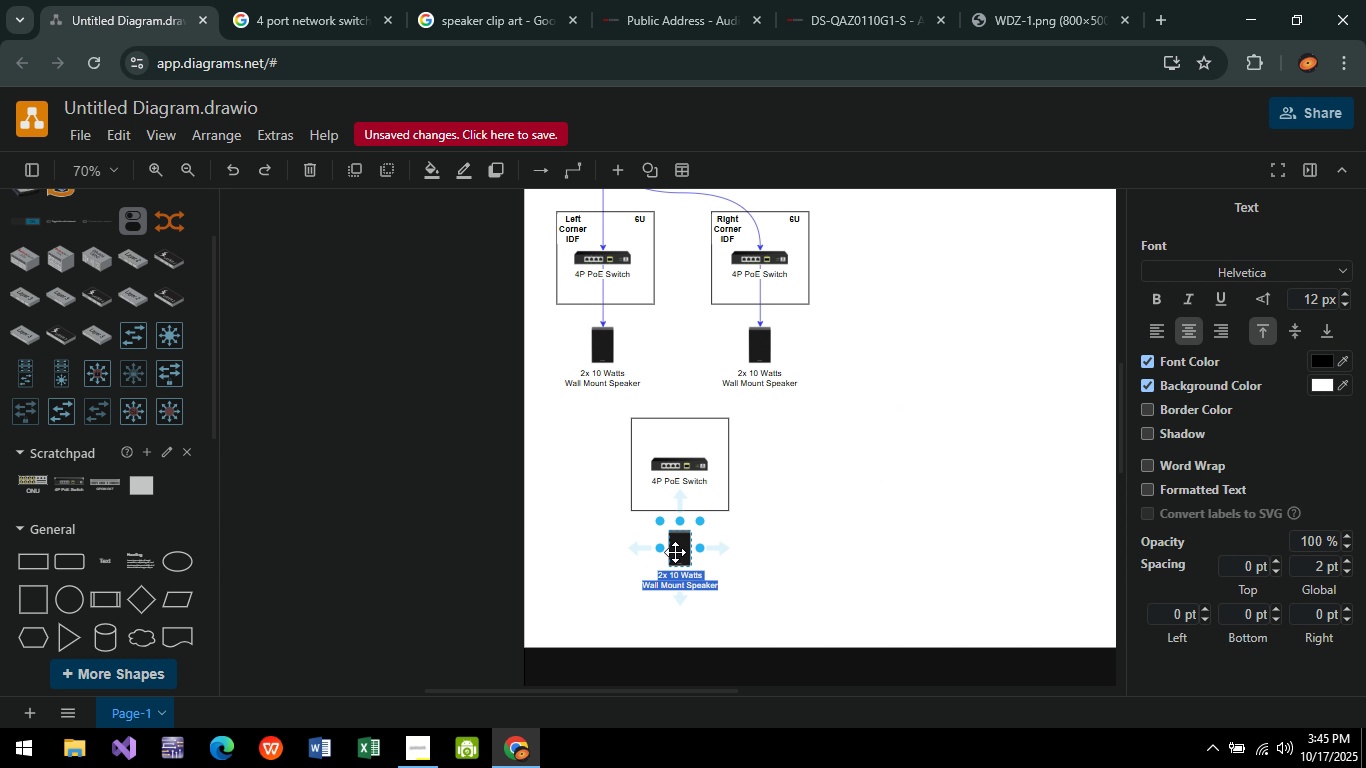 
key(ArrowLeft)
 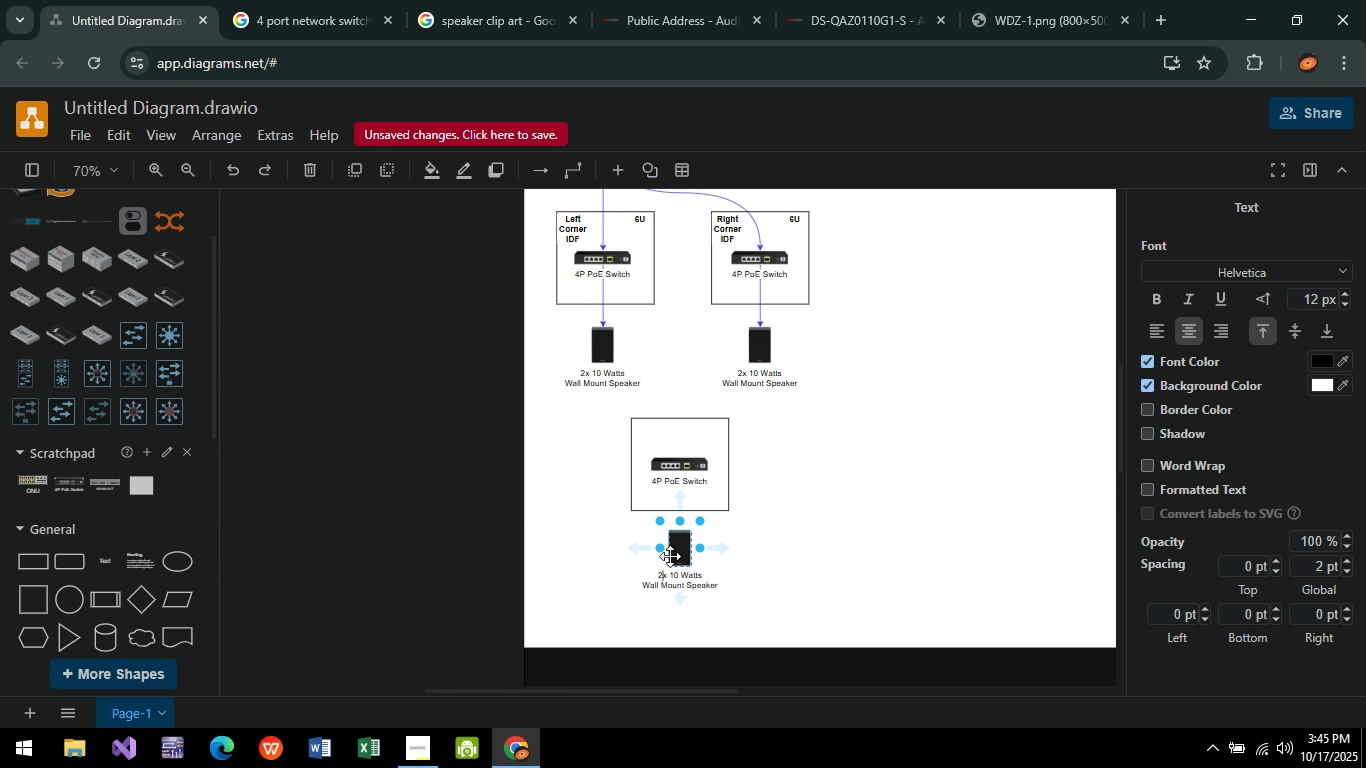 
key(ArrowRight)
 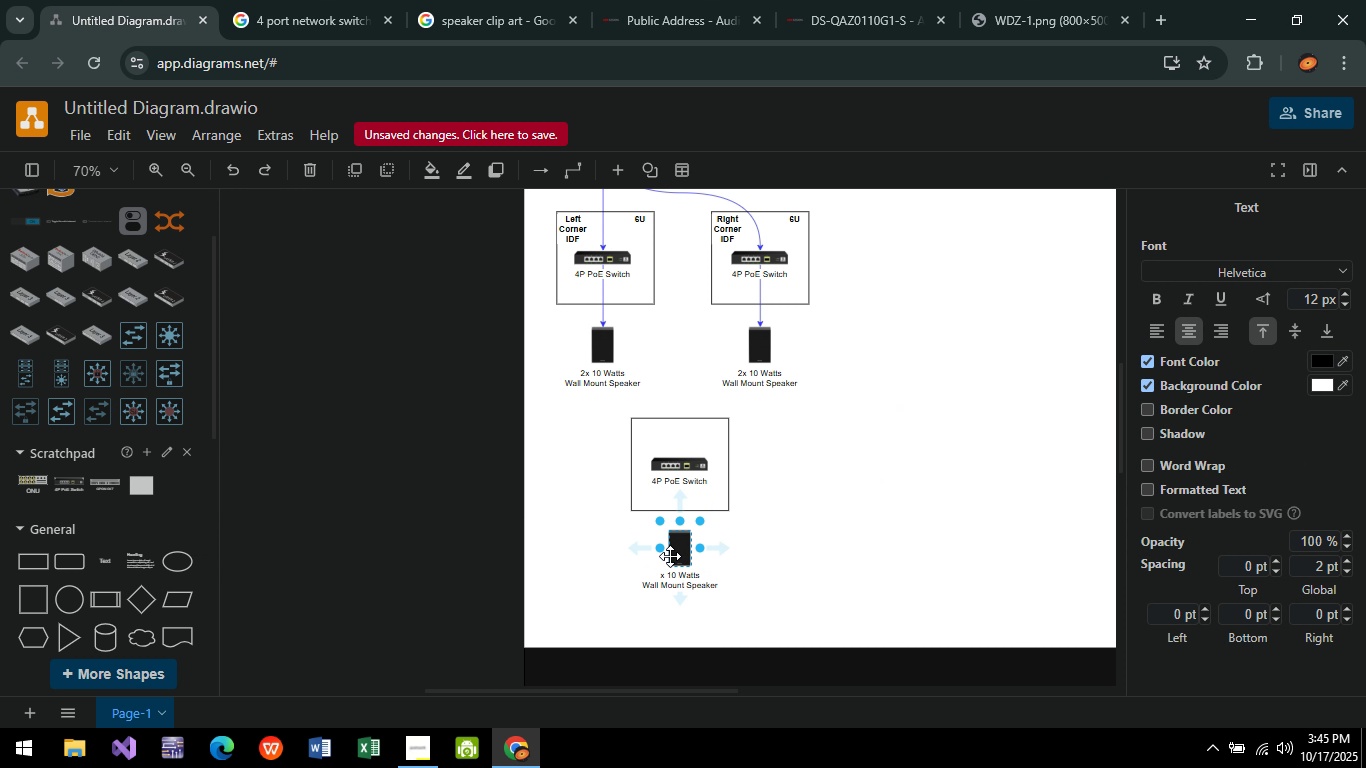 
key(Backspace)
 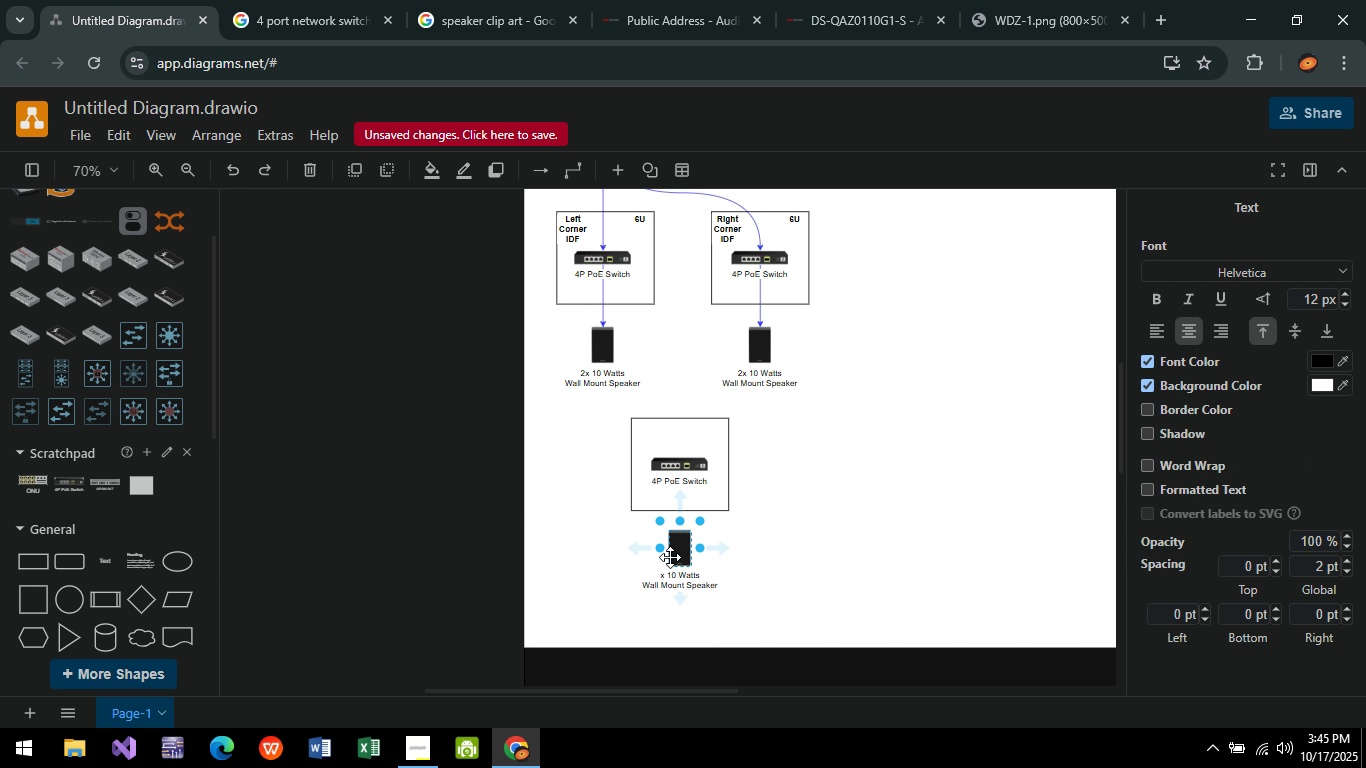 
key(2)
 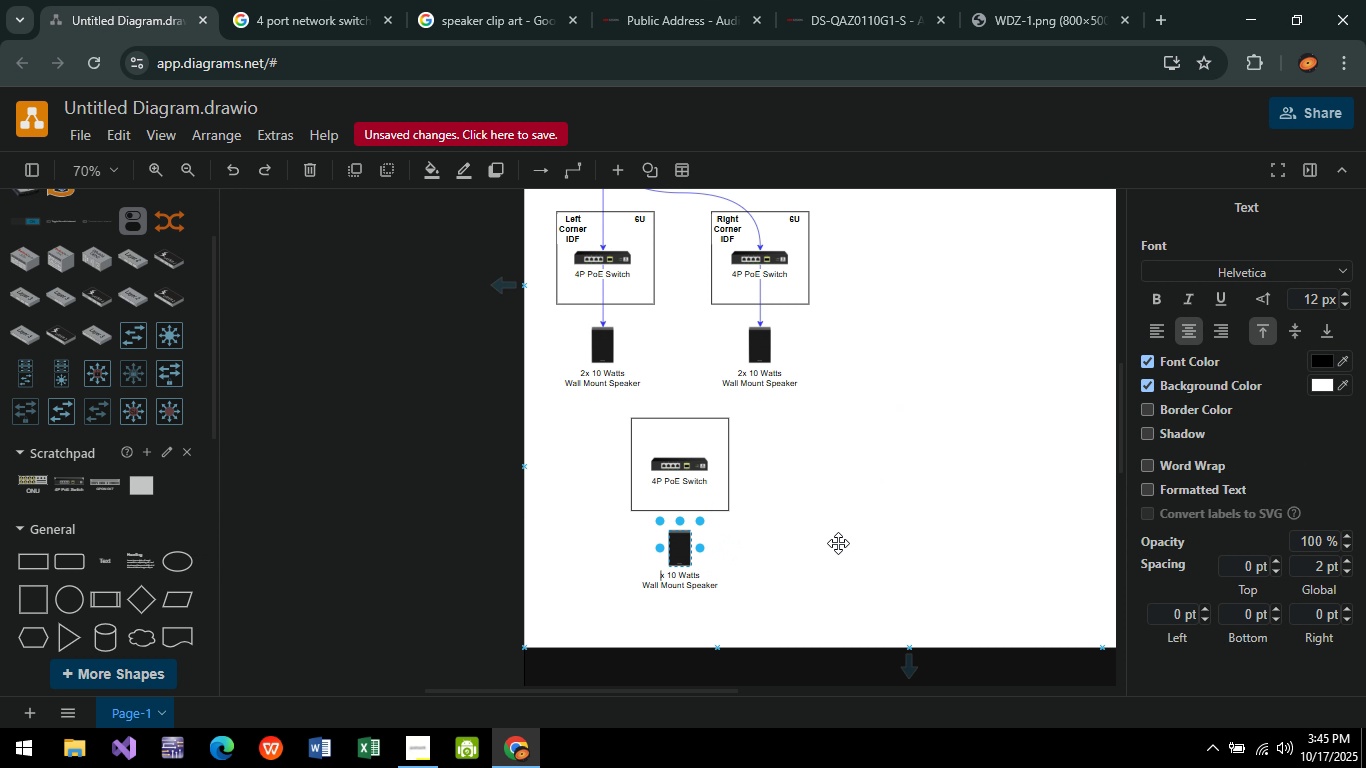 
key(Backspace)
 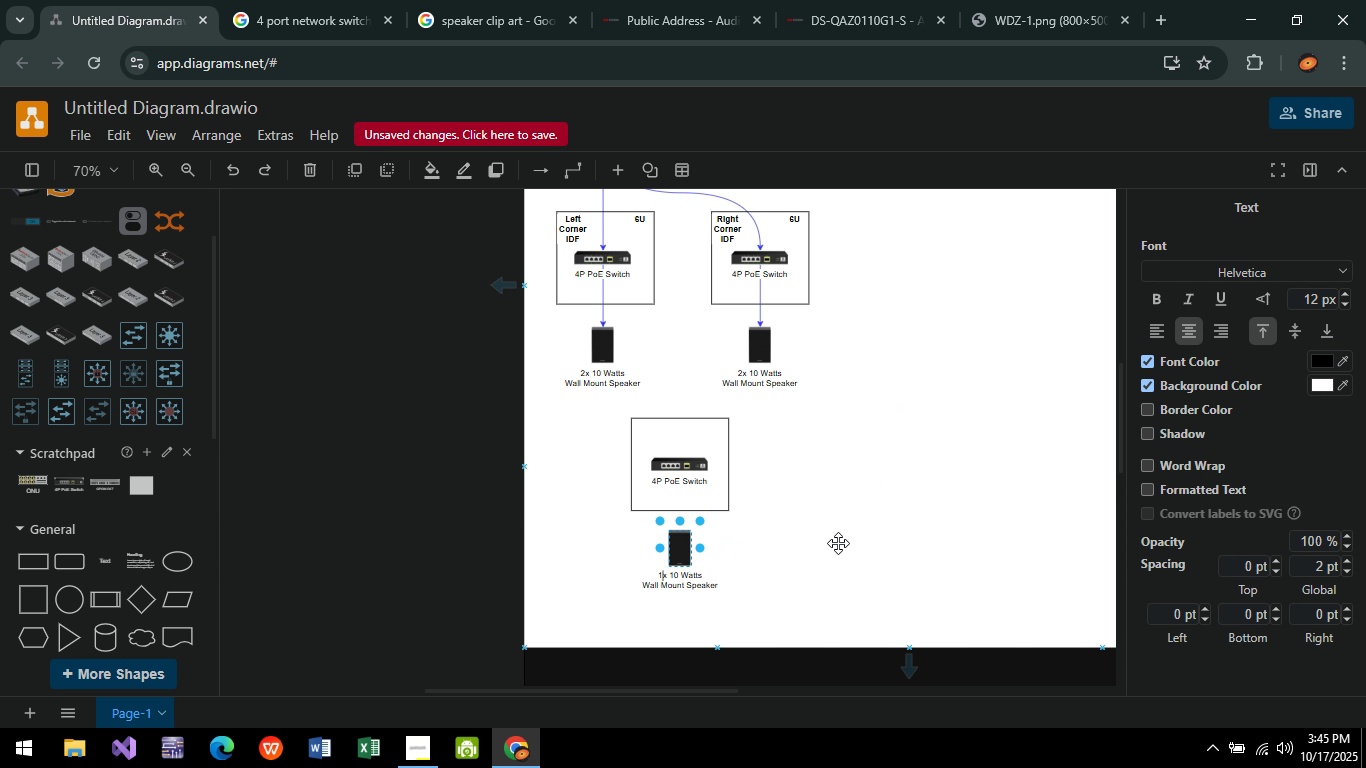 
key(1)
 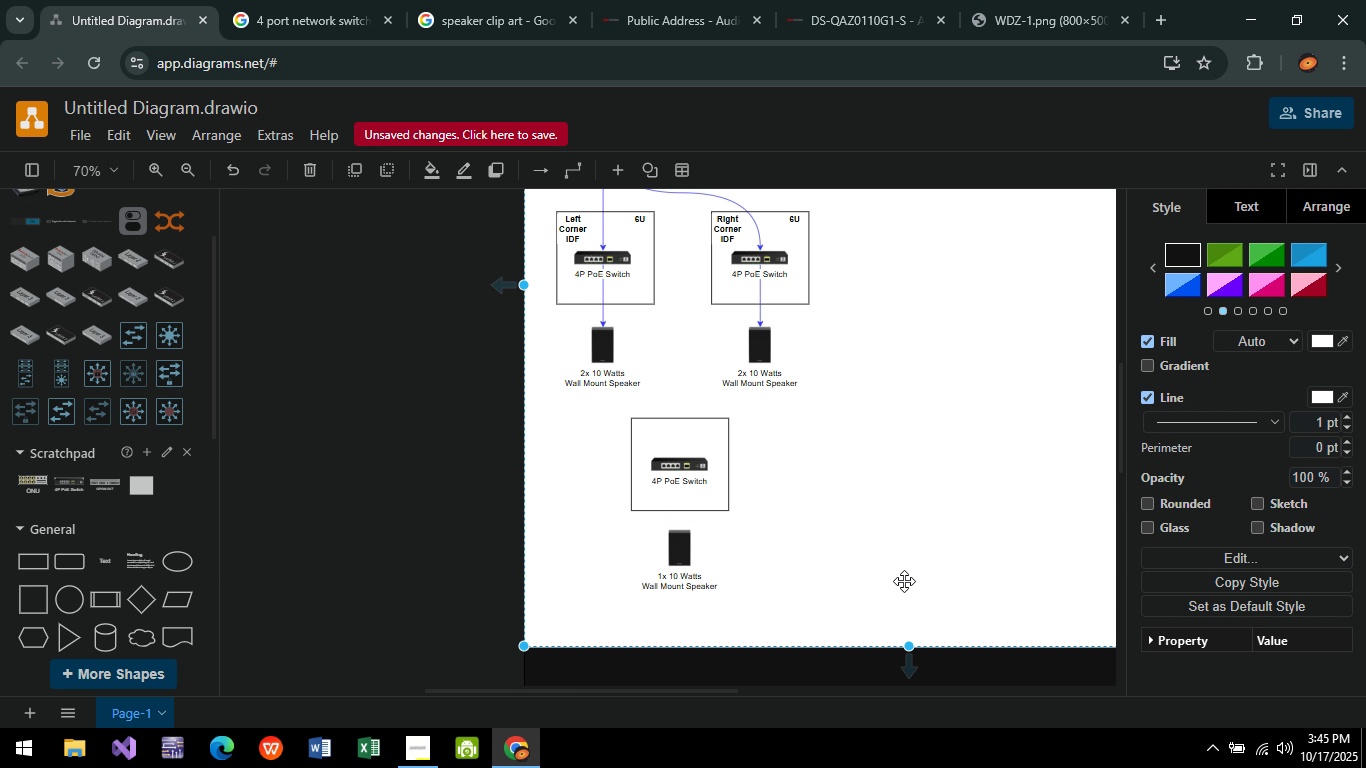 
left_click([904, 581])
 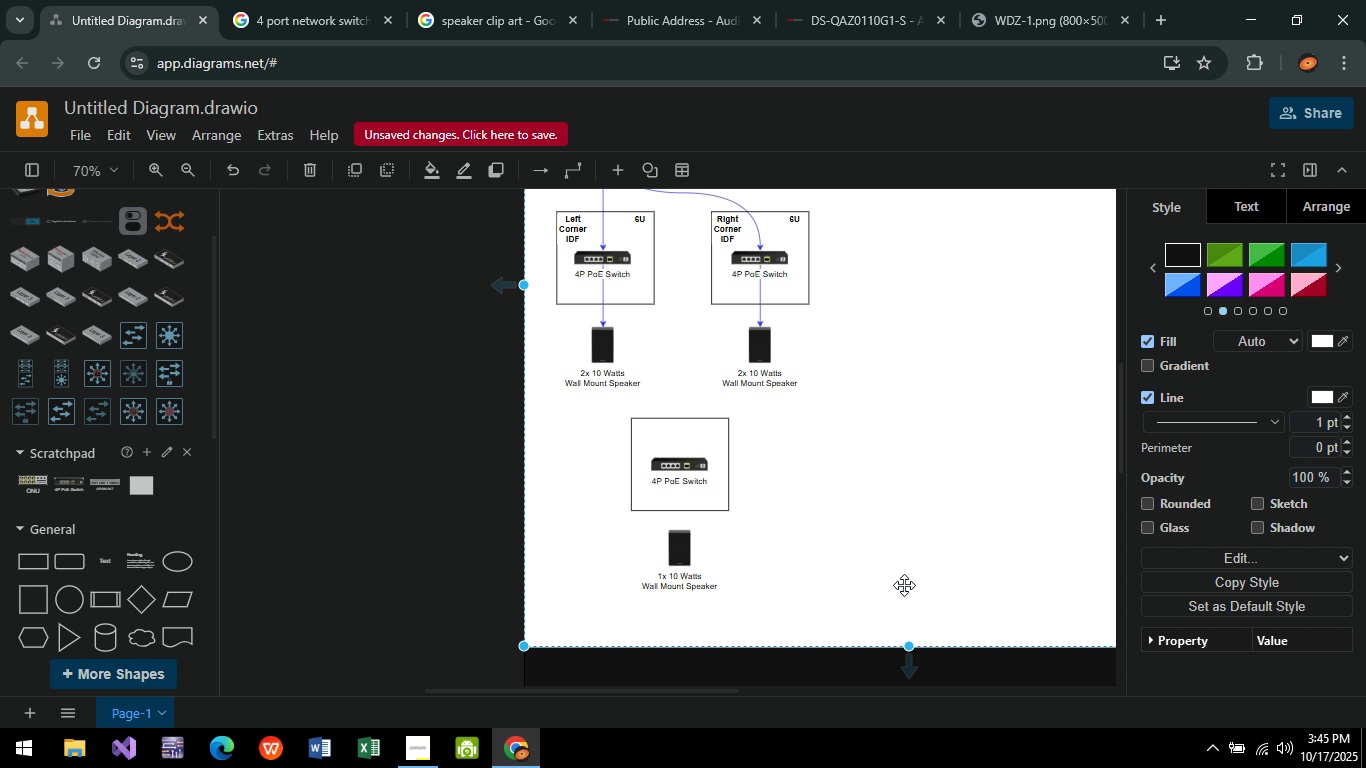 
wait(11.49)
 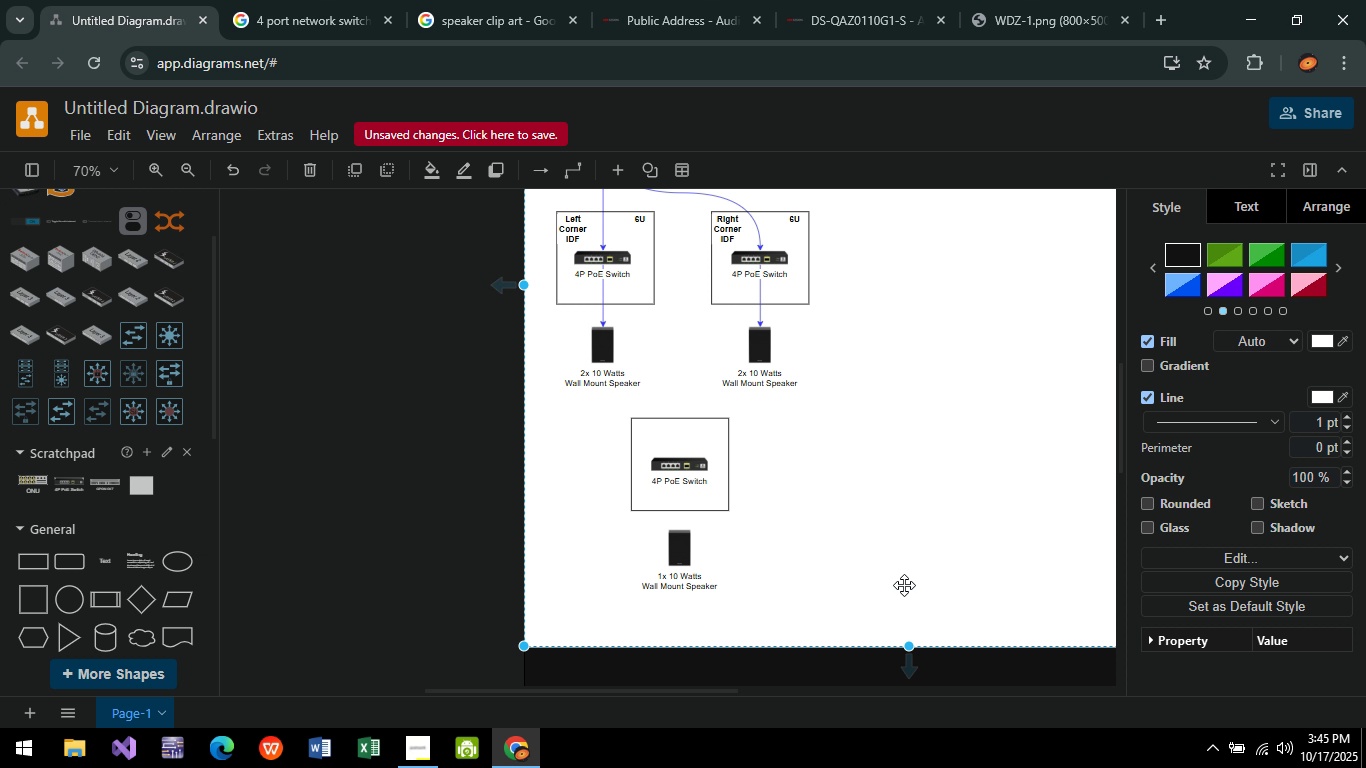 
hold_key(key=ControlLeft, duration=0.6)
 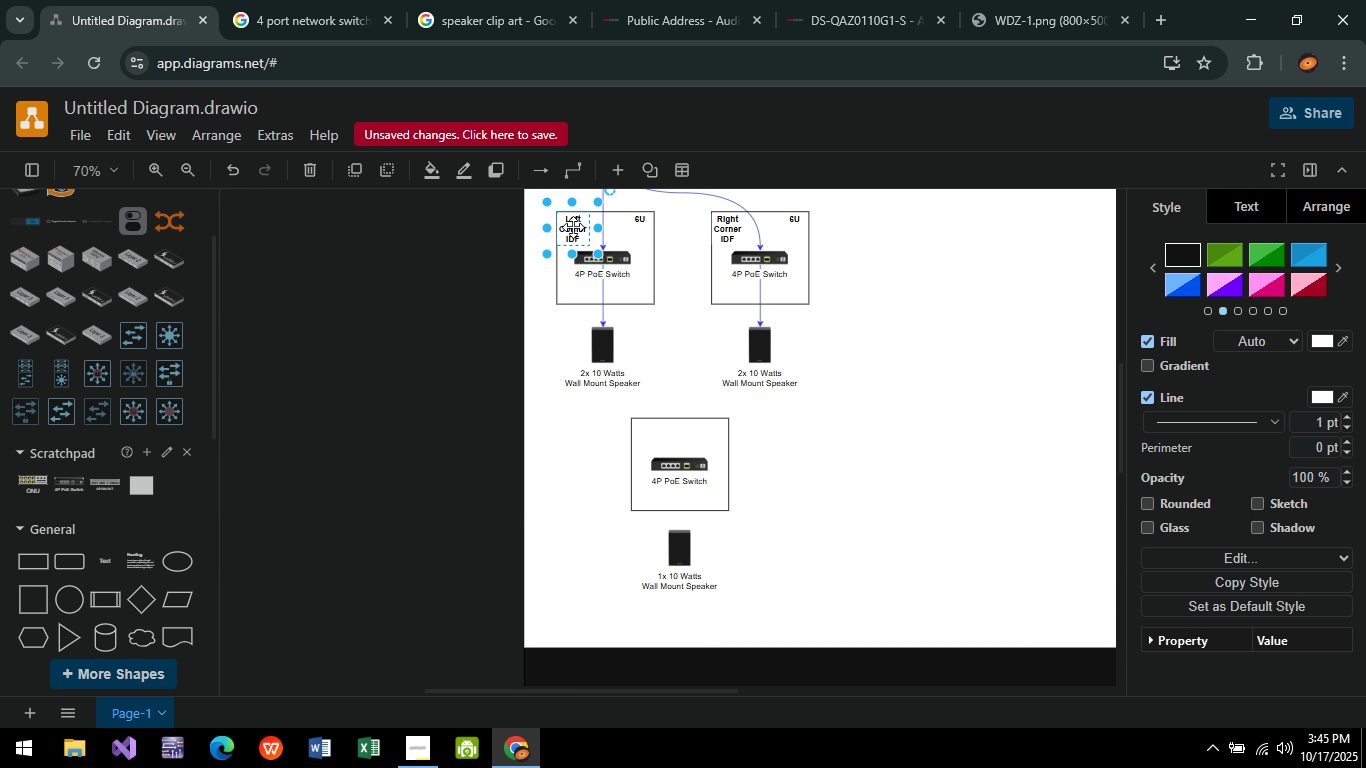 
left_click([573, 227])
 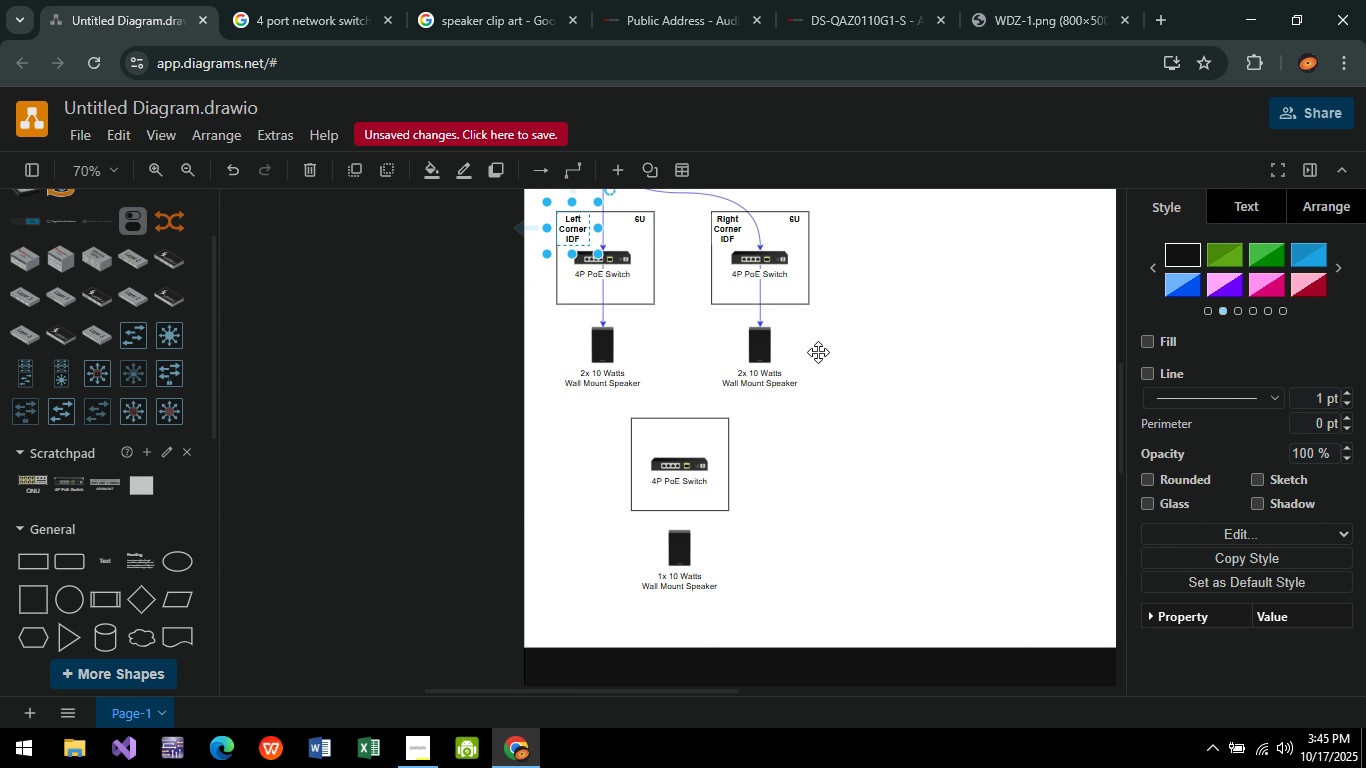 
key(Control+C)
 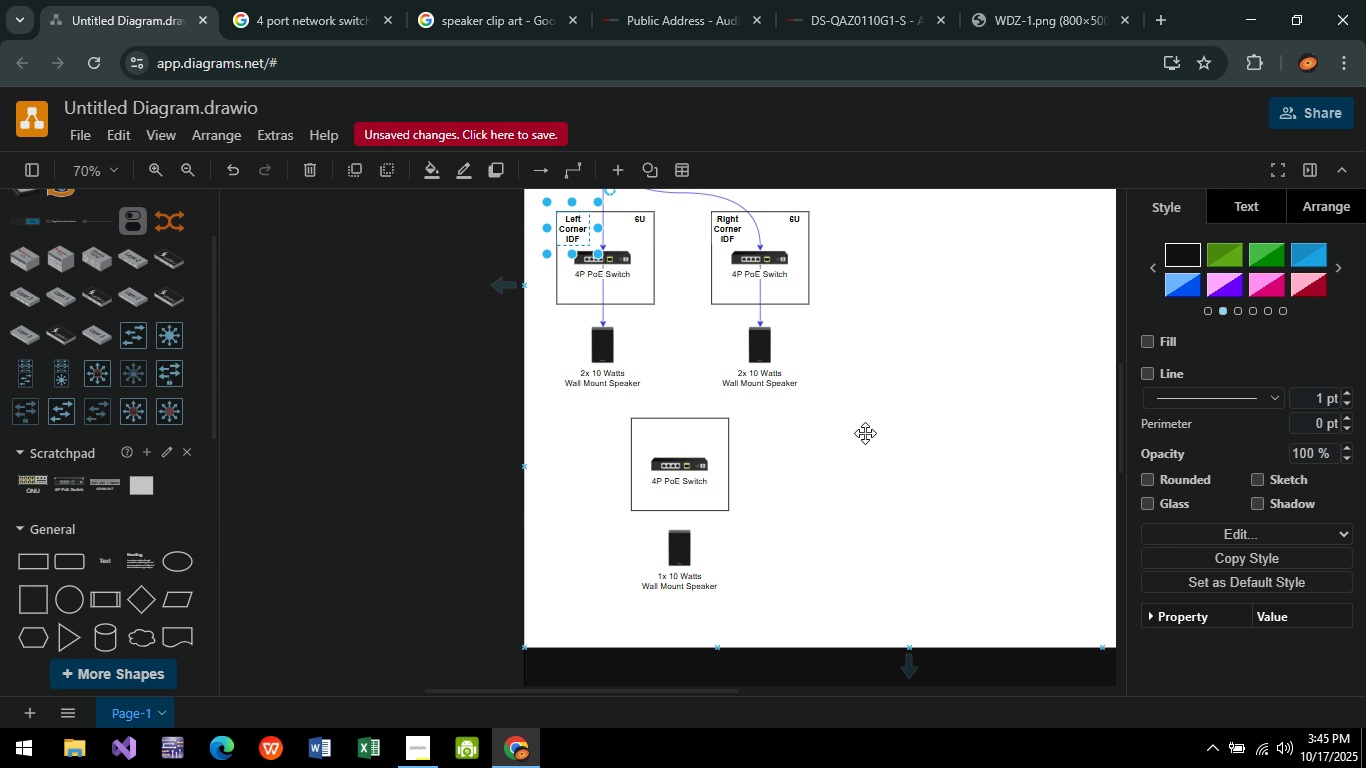 
key(Control+V)
 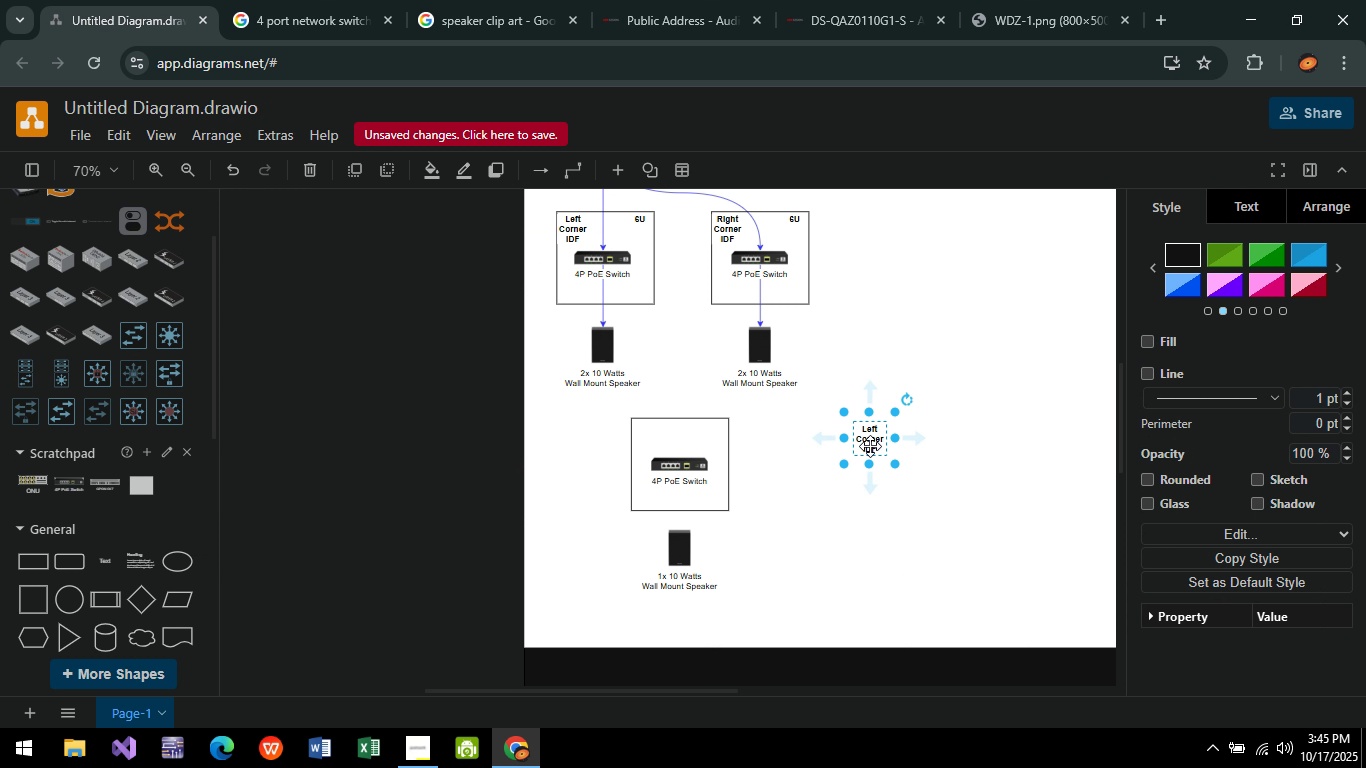 
double_click([870, 446])
 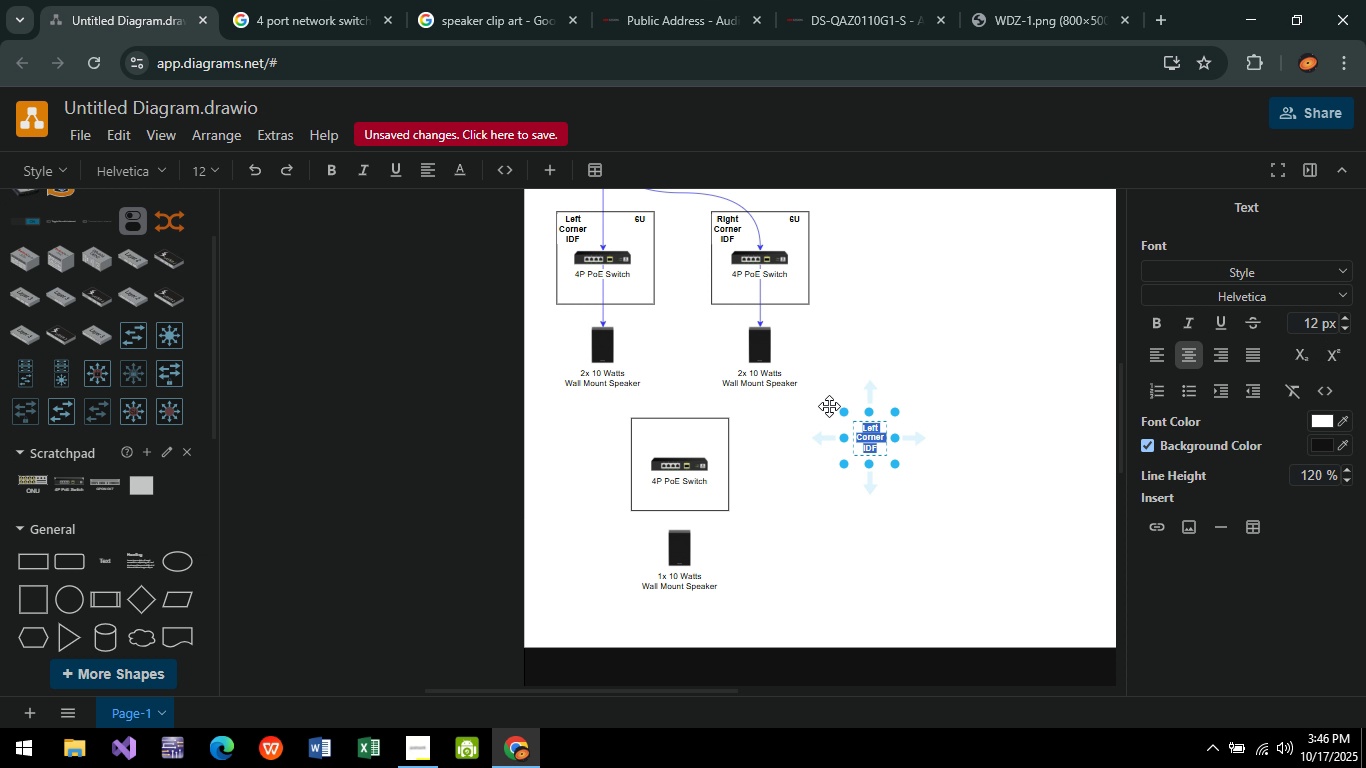 
wait(40.09)
 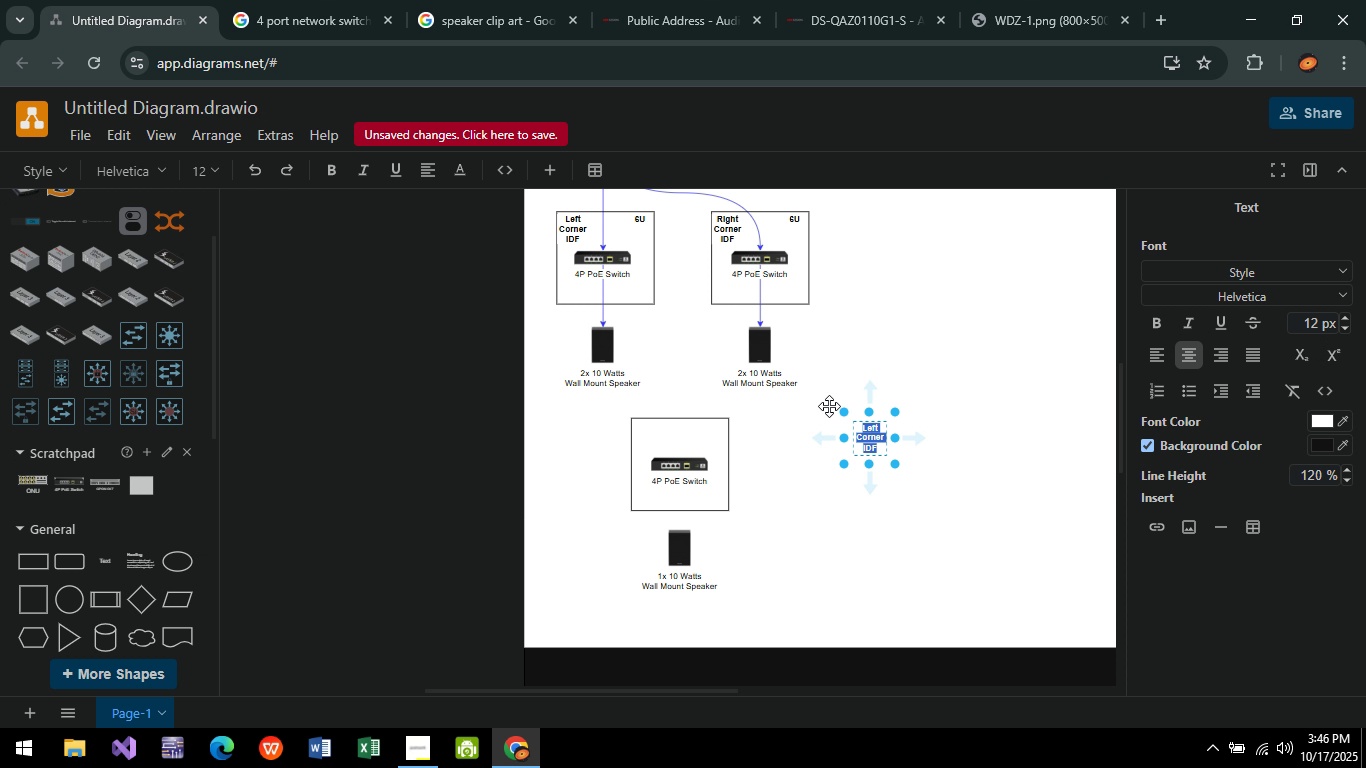 
type(Kitchen Front)
 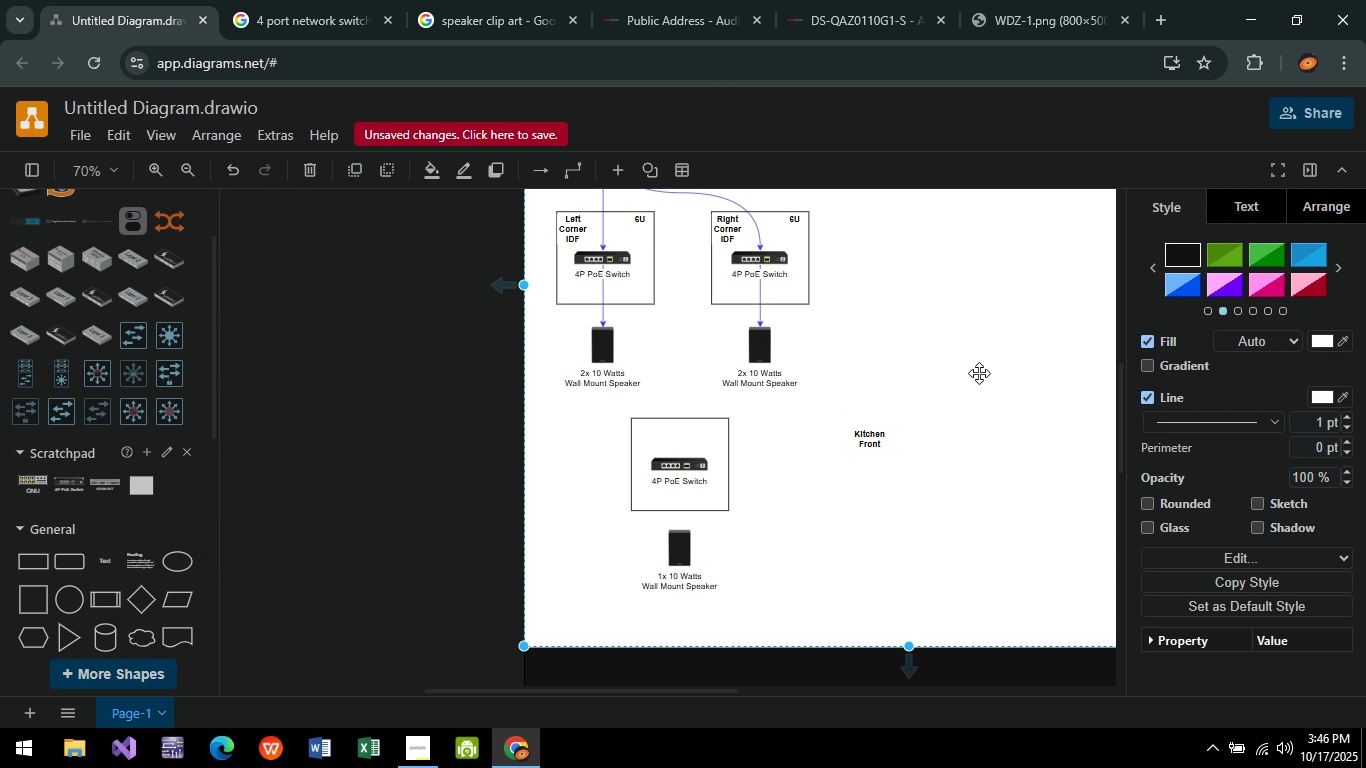 
left_click([979, 373])
 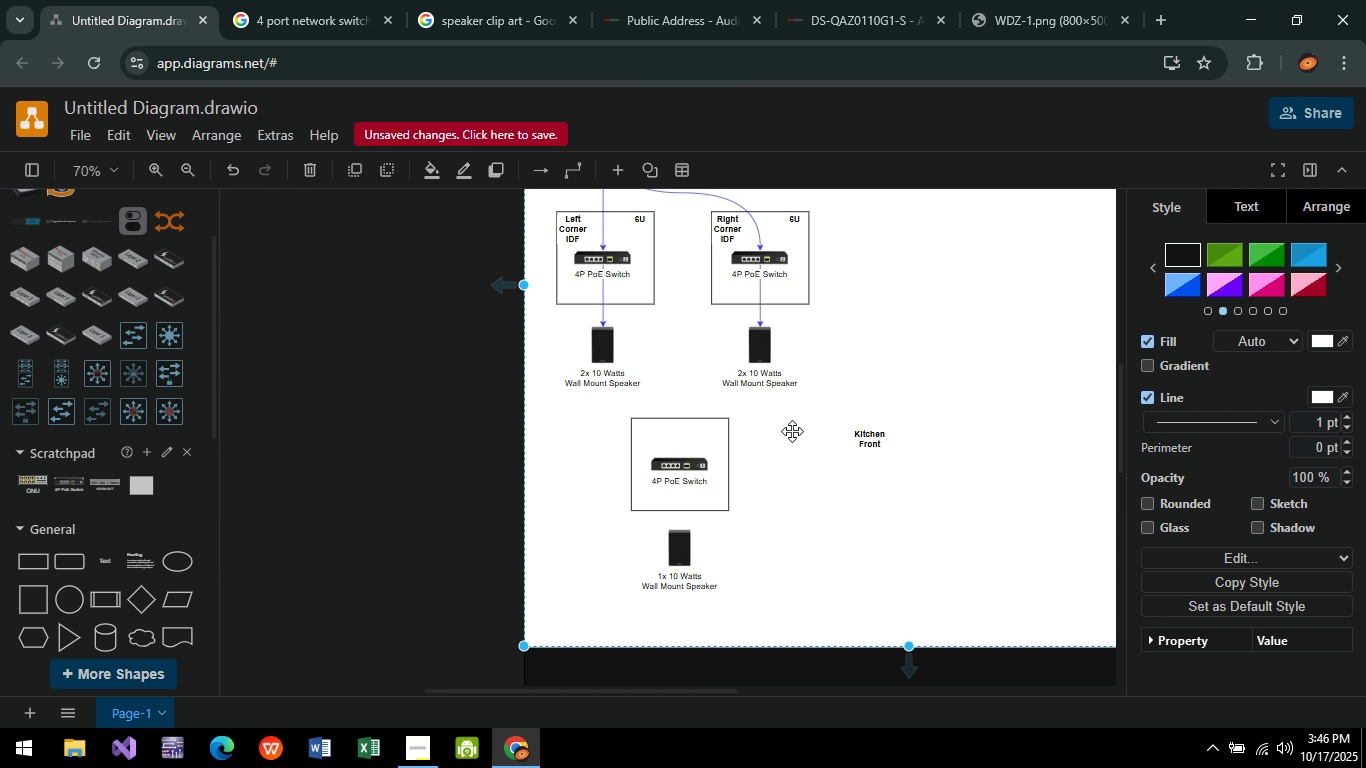 
hold_key(key=ControlLeft, duration=0.34)
scroll: coordinate [852, 426], scroll_direction: up, amount: 4.0
 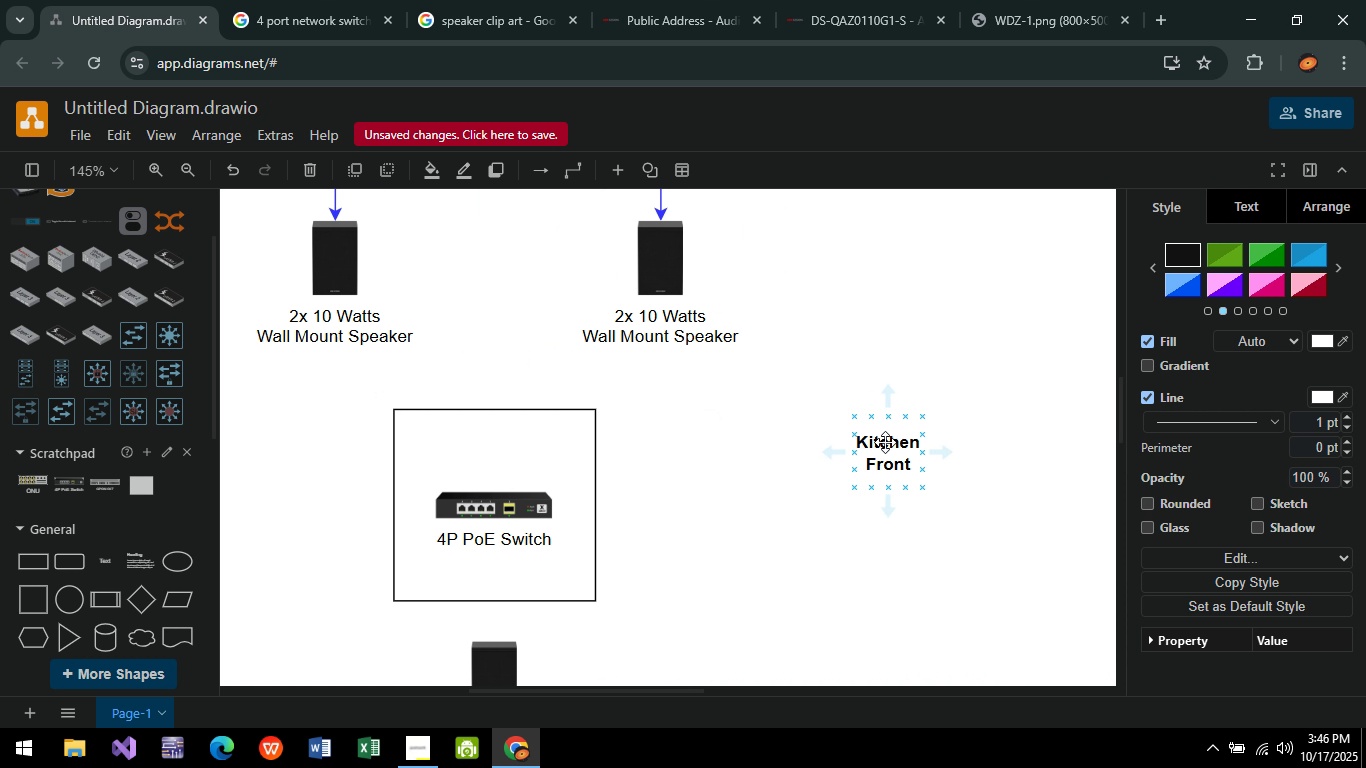 
left_click([885, 442])
 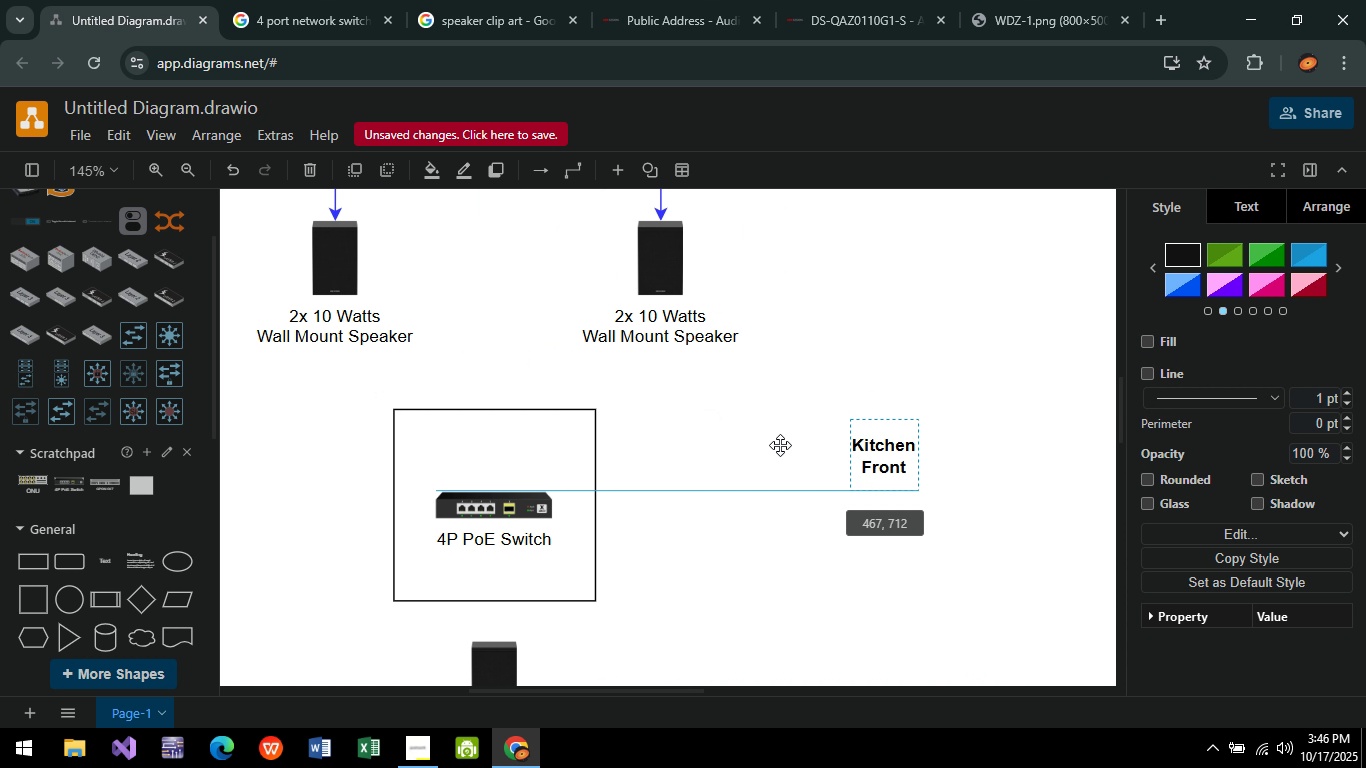 
left_click_drag(start_coordinate=[892, 451], to_coordinate=[902, 452])
 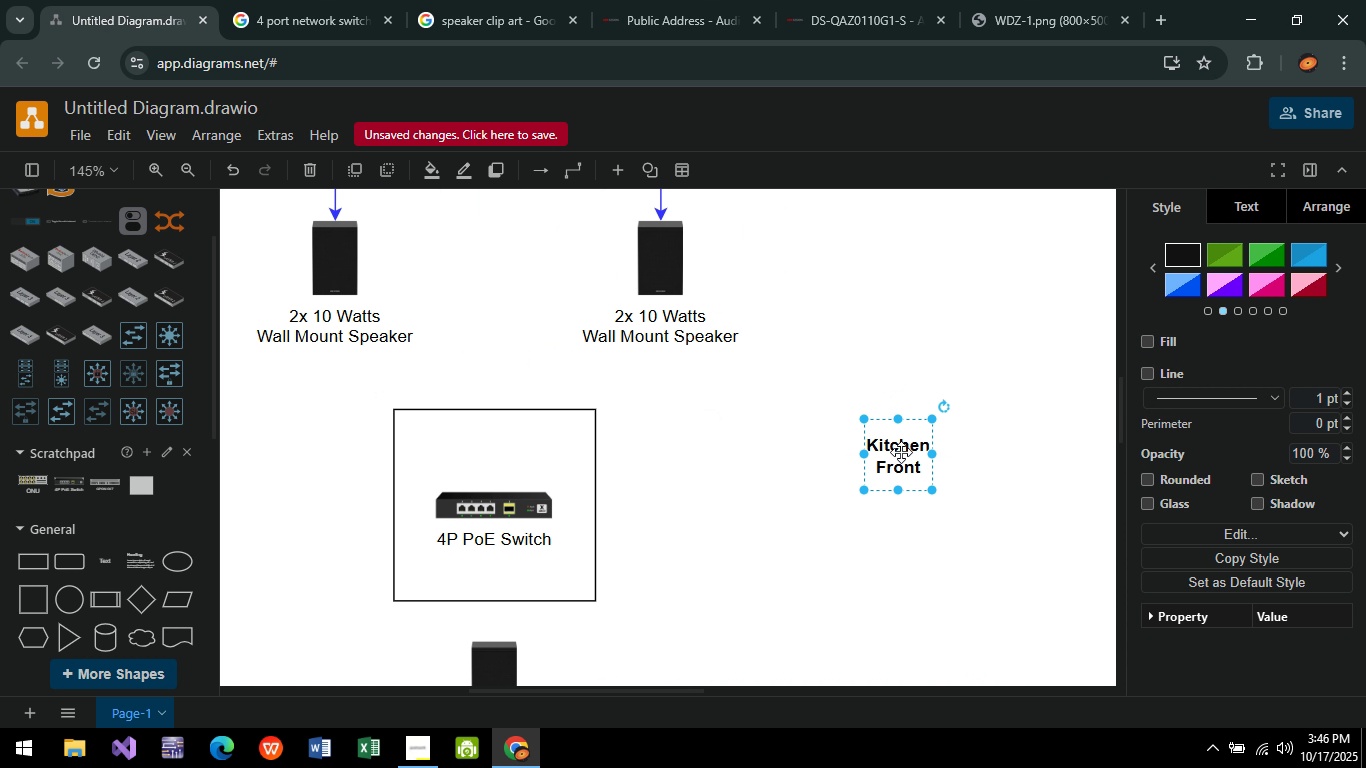 
double_click([901, 452])
 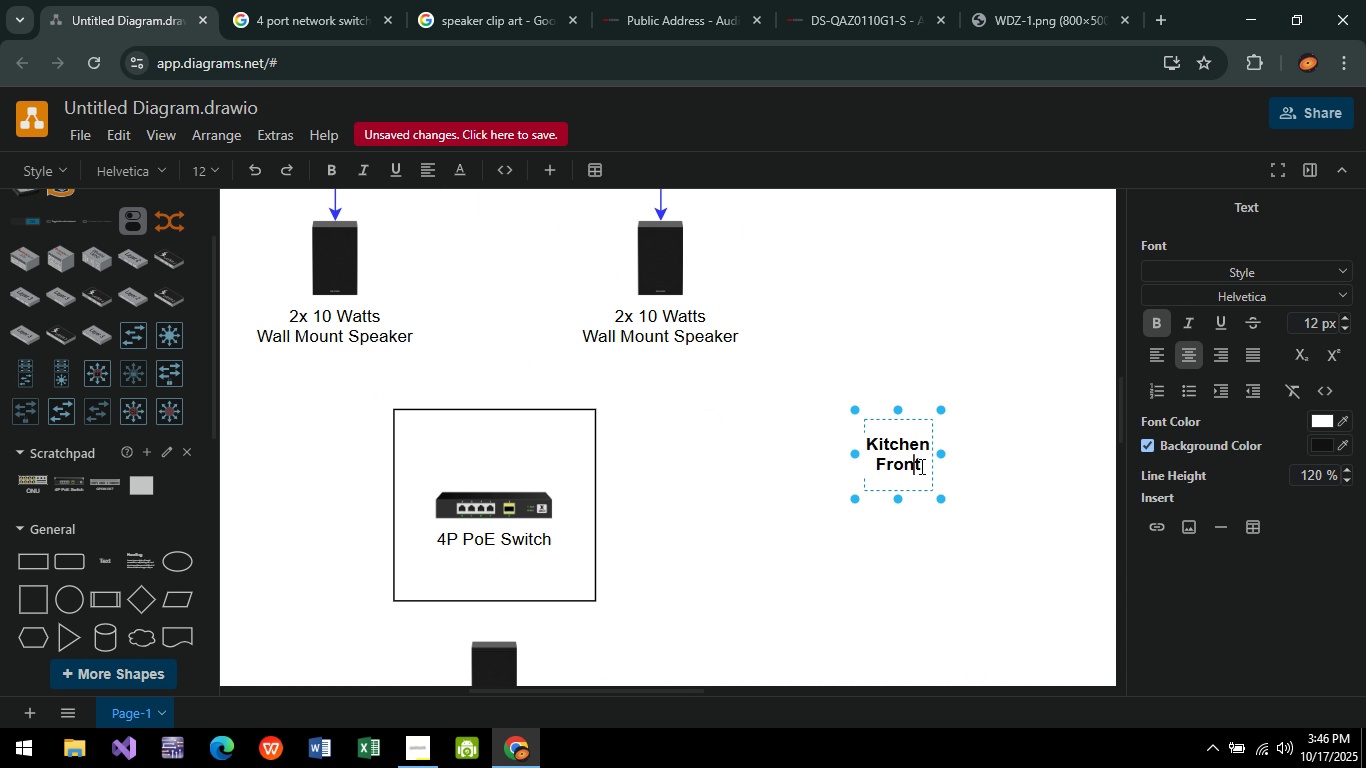 
left_click([917, 466])
 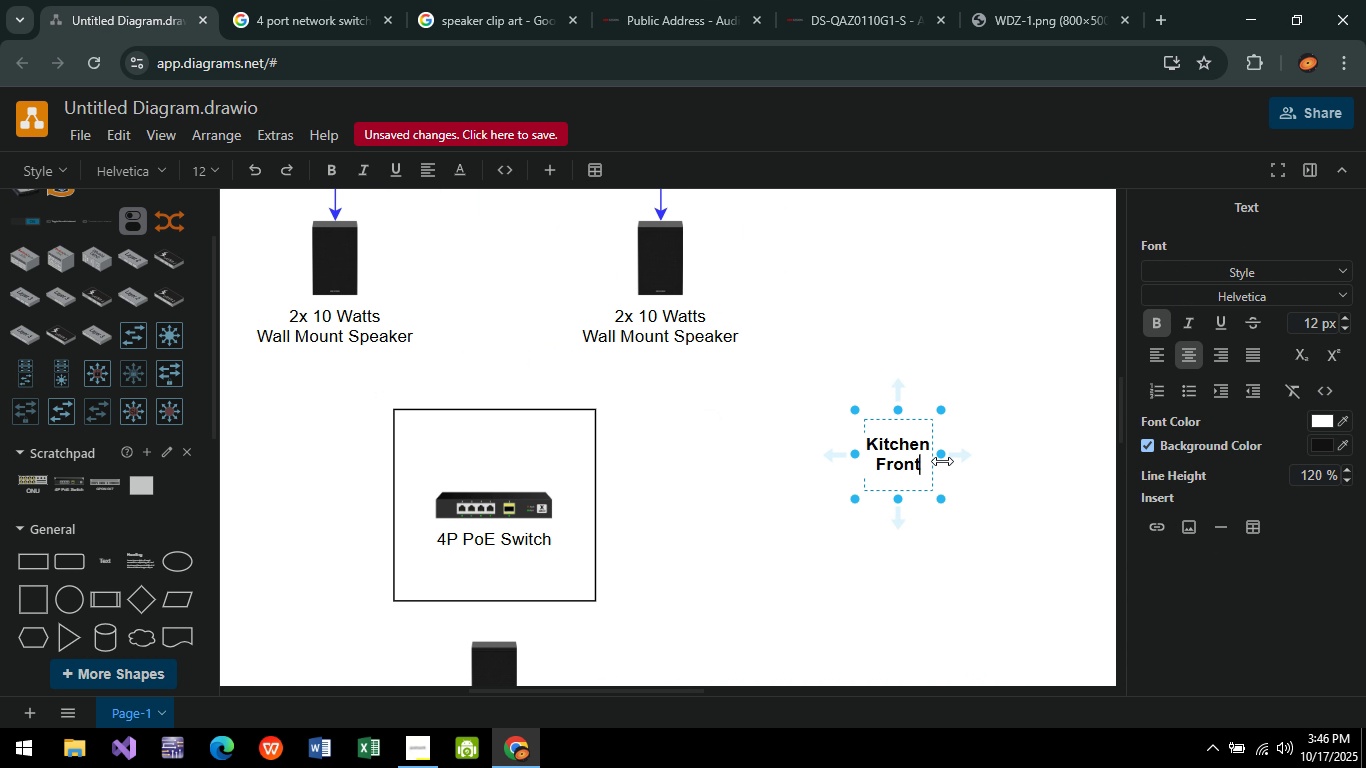 
key(ArrowRight)
 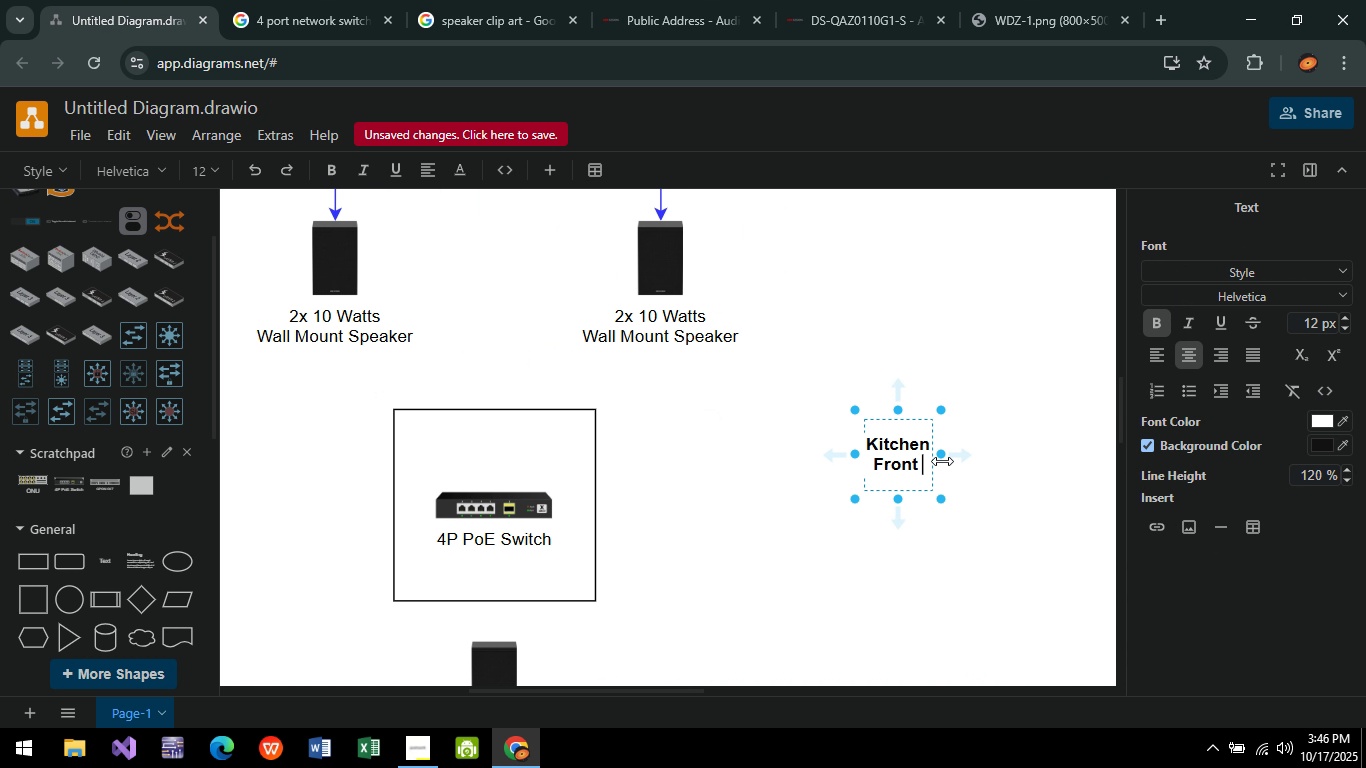 
type( IDF)
 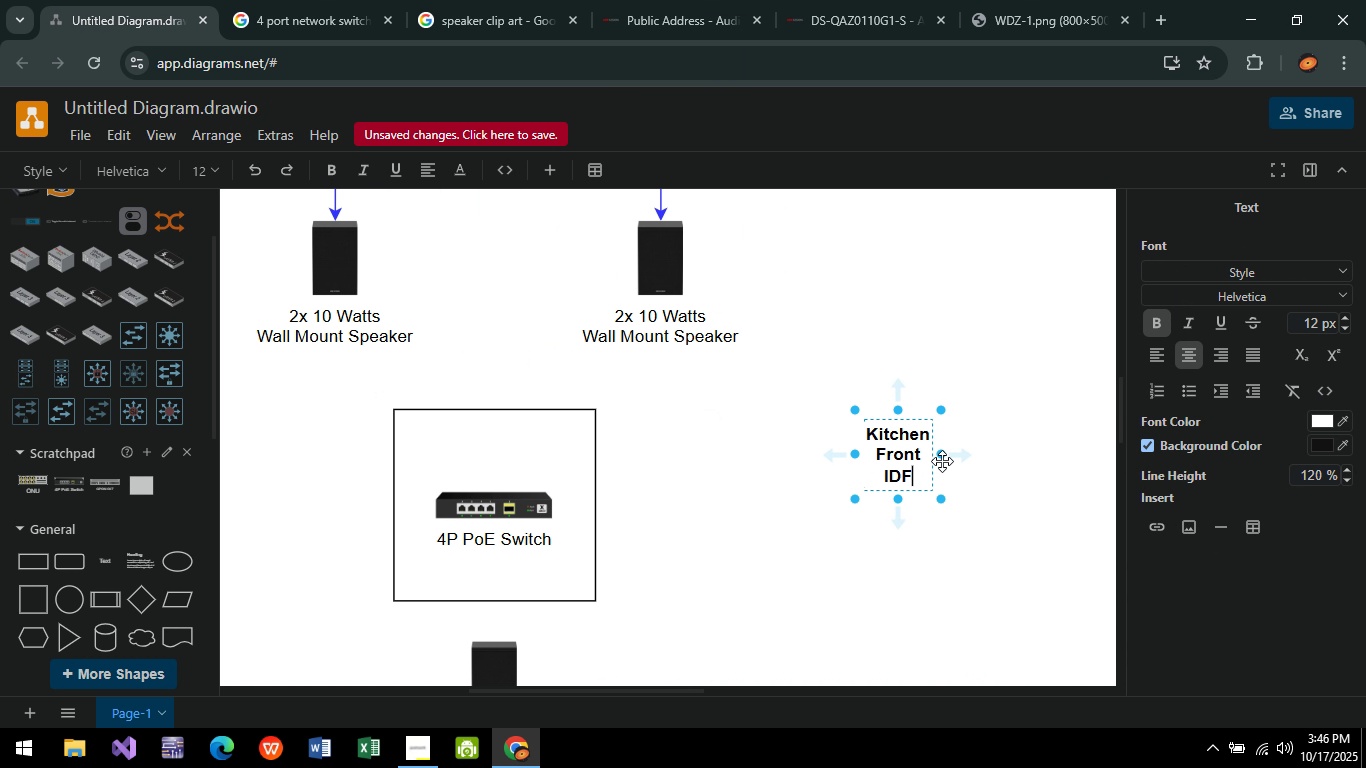 
left_click_drag(start_coordinate=[942, 461], to_coordinate=[957, 461])
 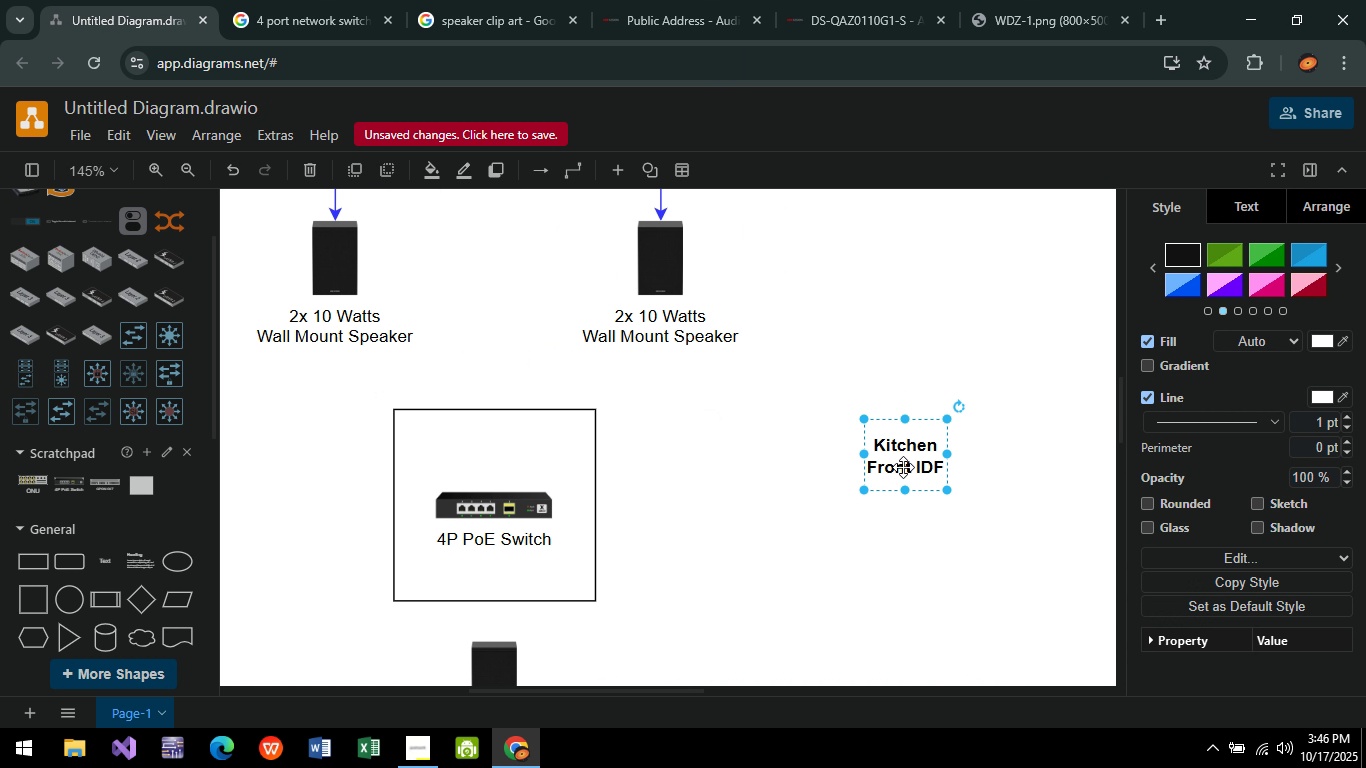 
double_click([903, 467])
 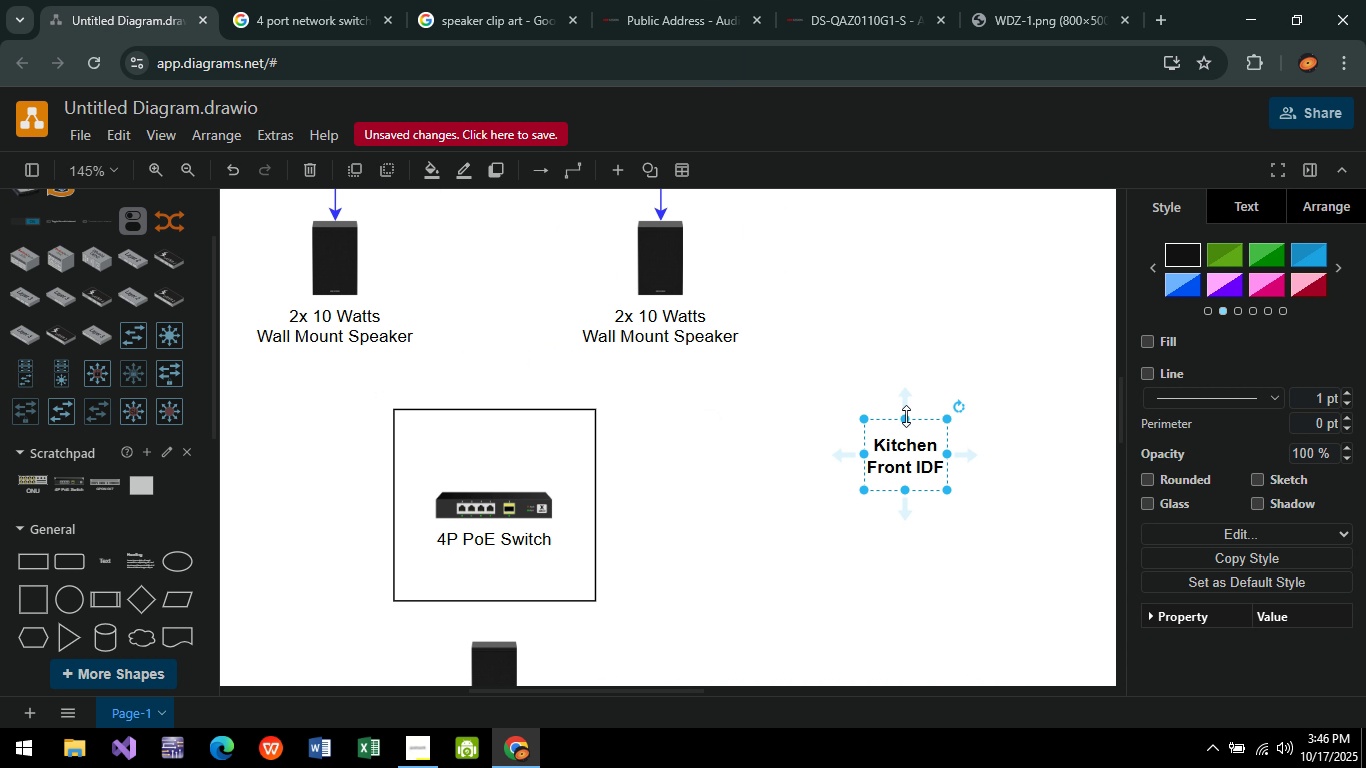 
left_click_drag(start_coordinate=[906, 416], to_coordinate=[906, 435])
 